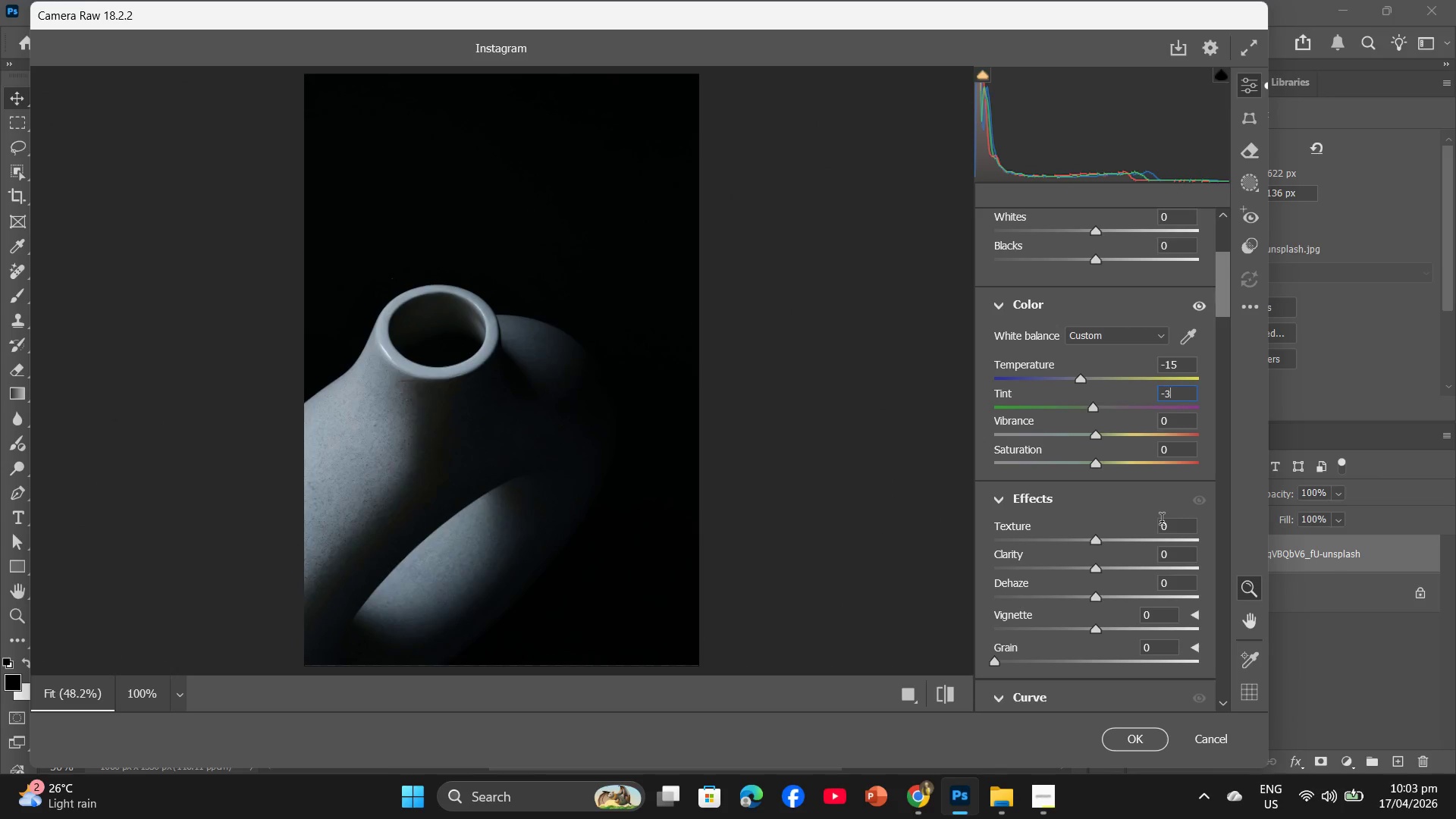 
left_click([1166, 529])
 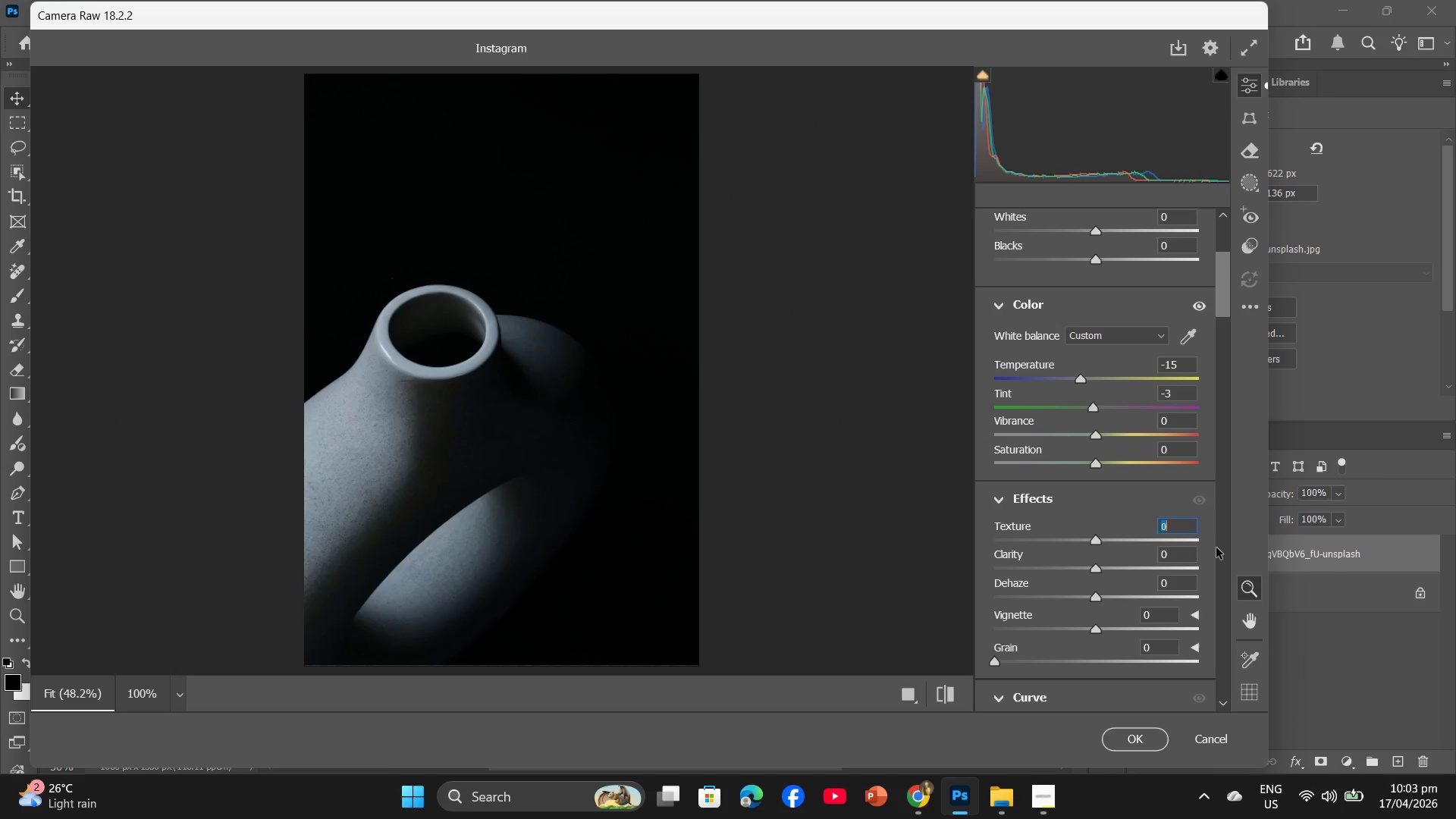 
key(Numpad1)
 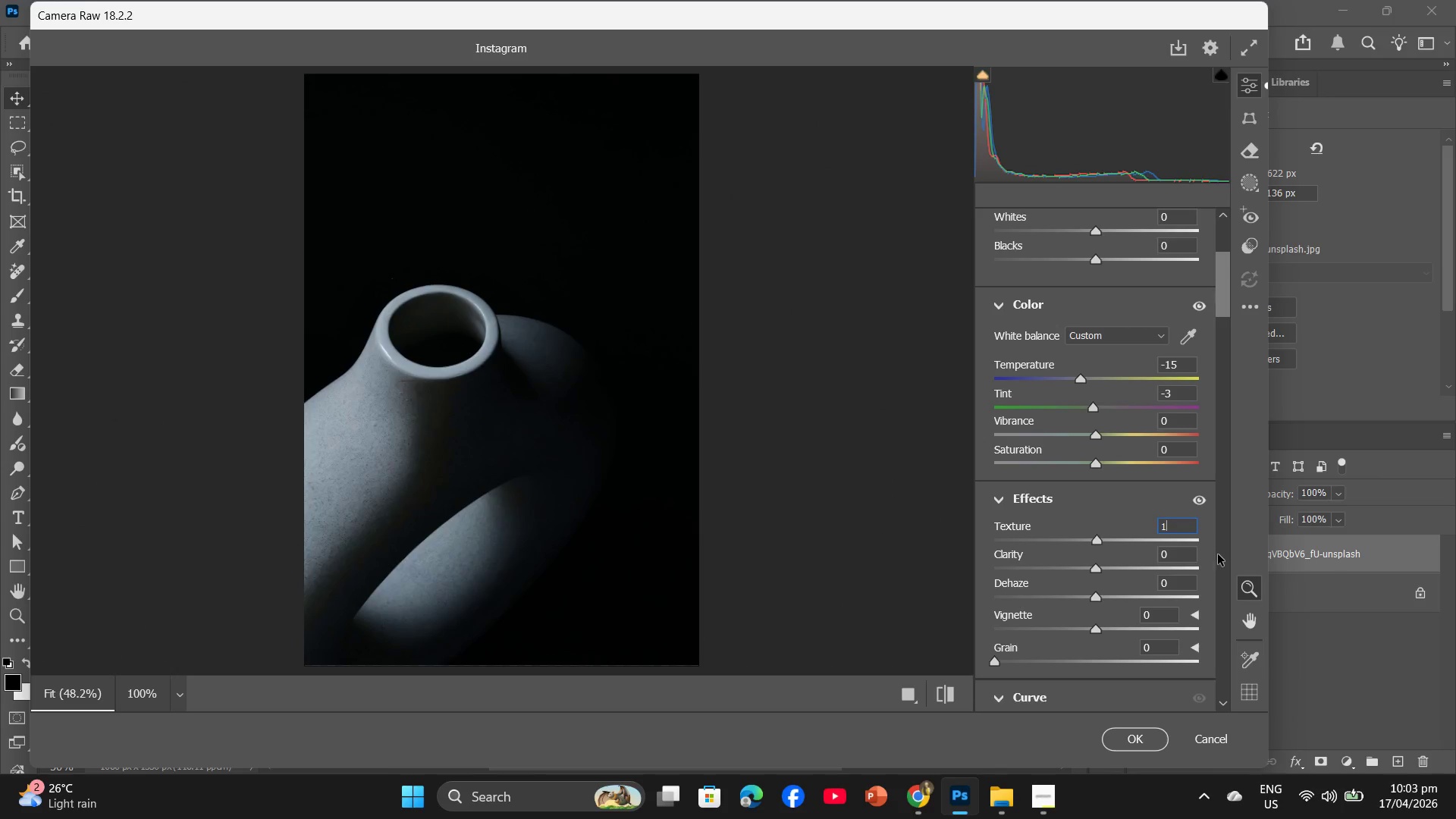 
key(Numpad0)
 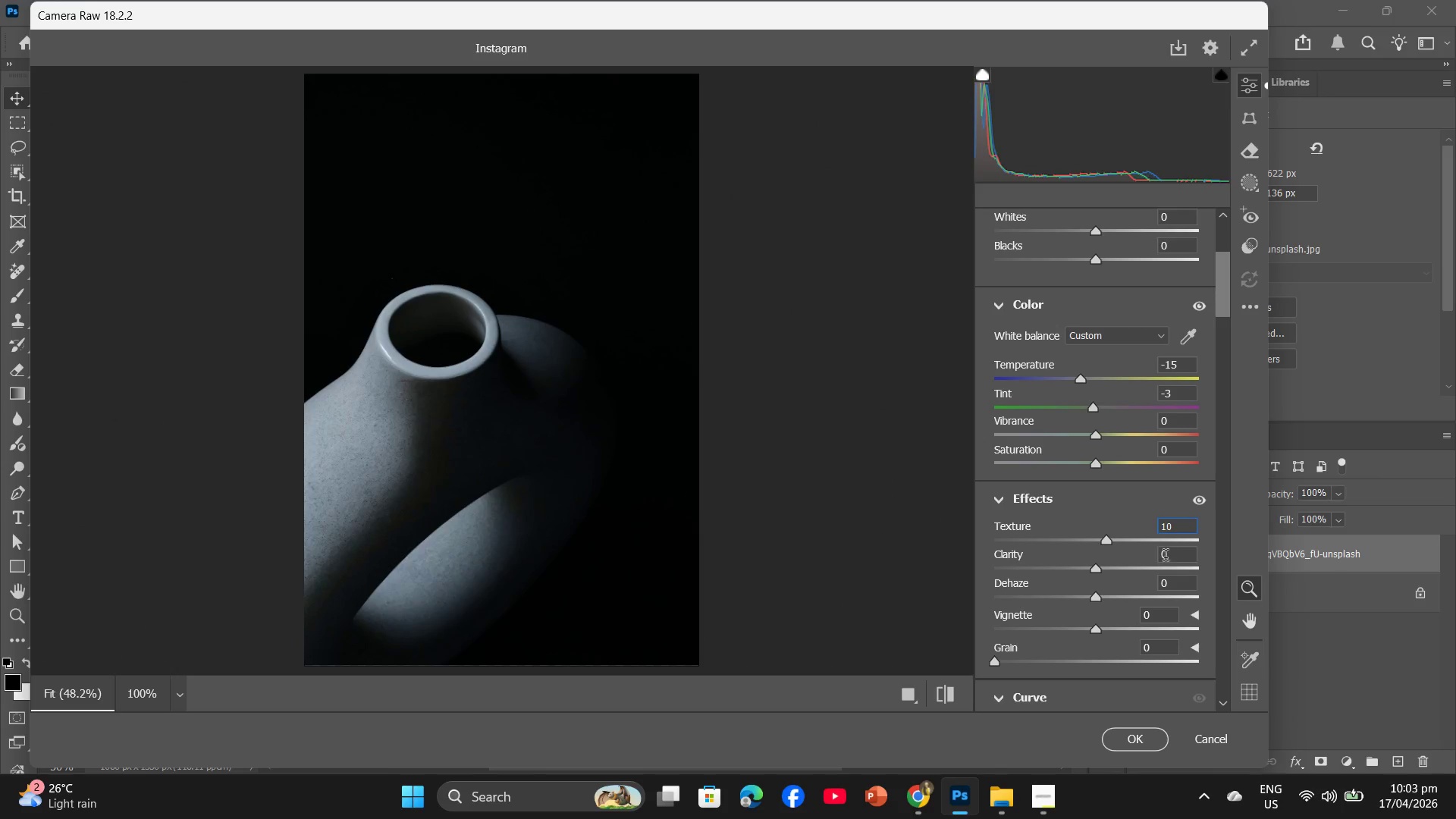 
left_click([1166, 557])
 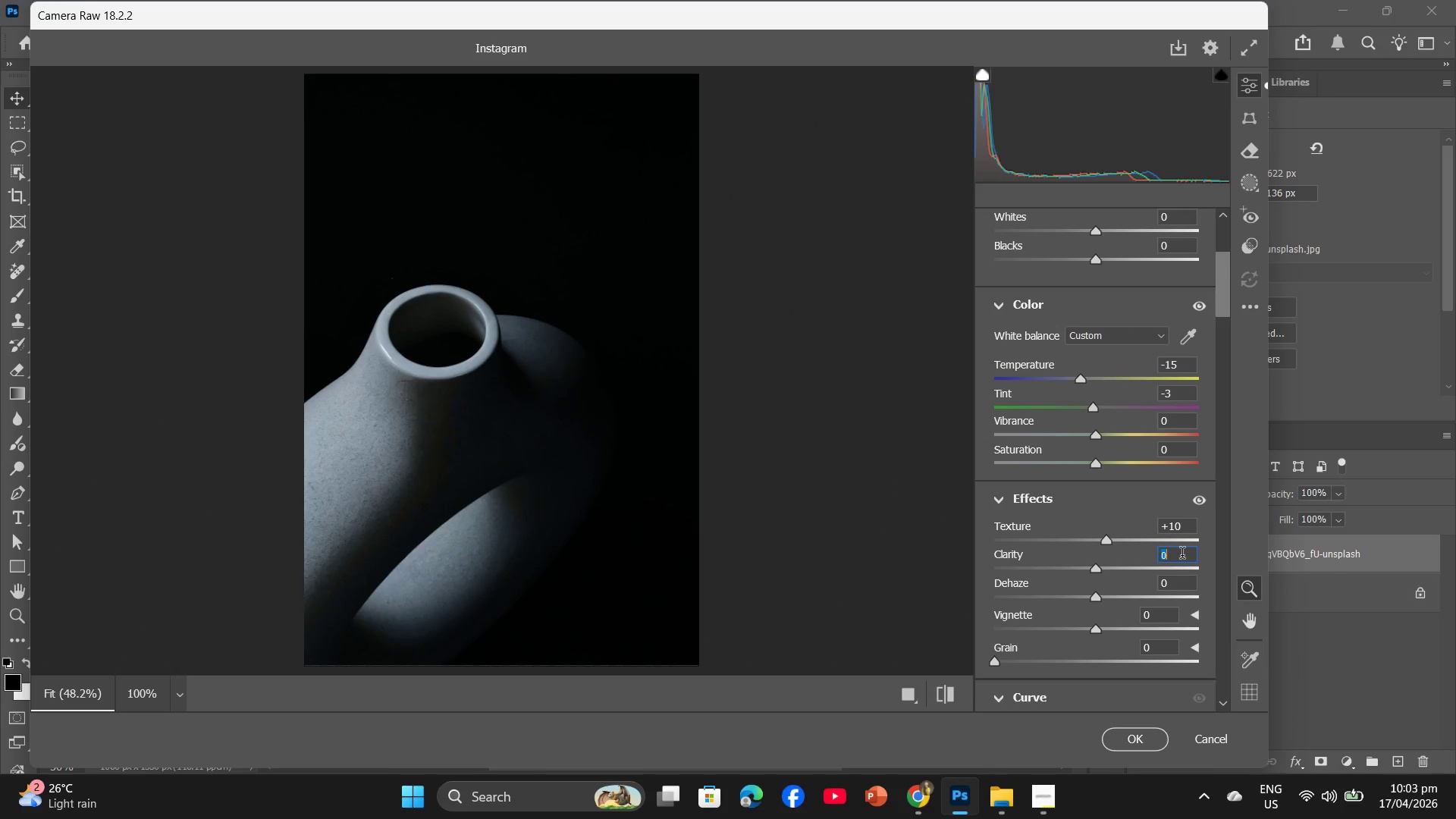 
key(Numpad1)
 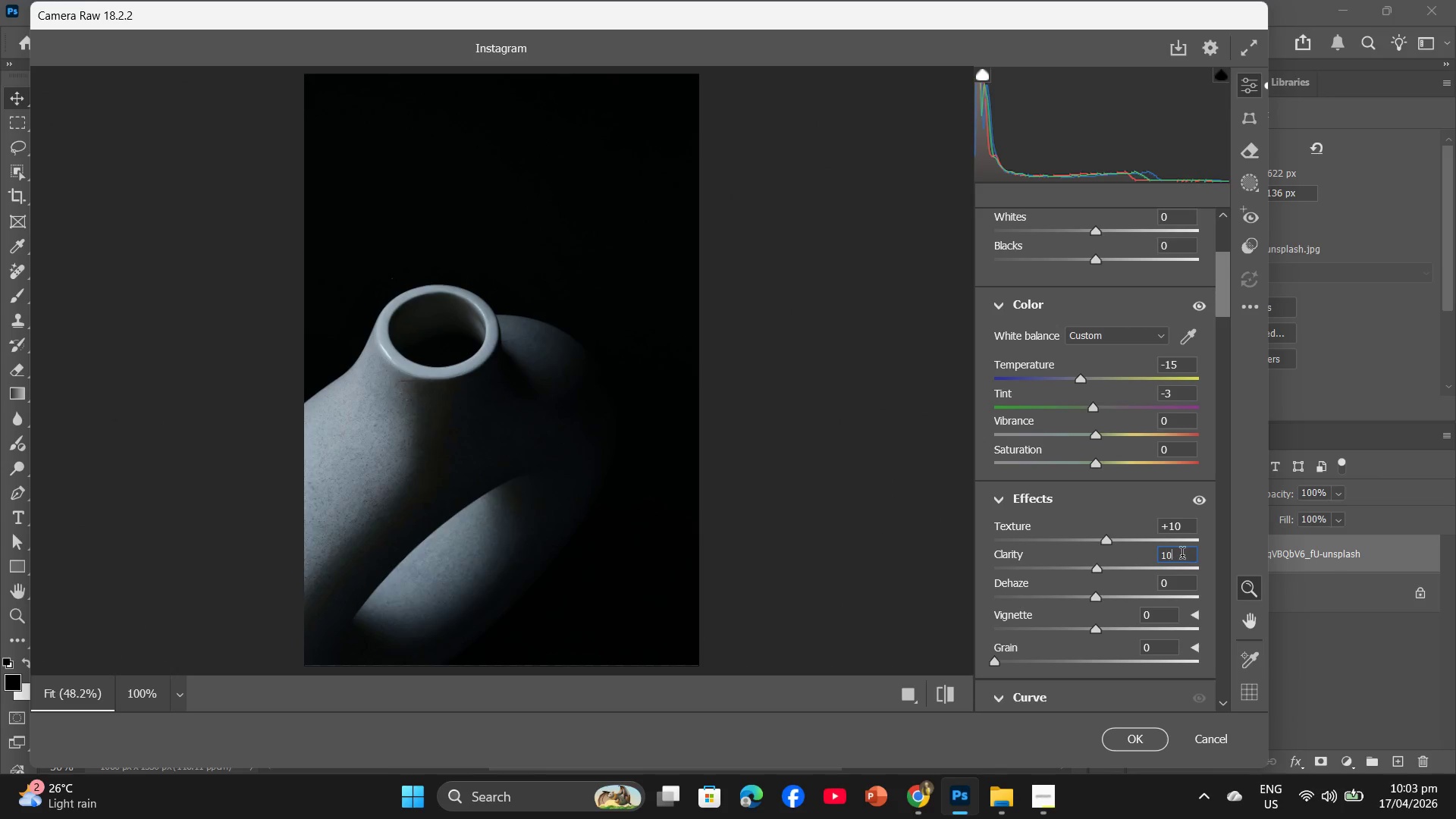 
key(Numpad0)
 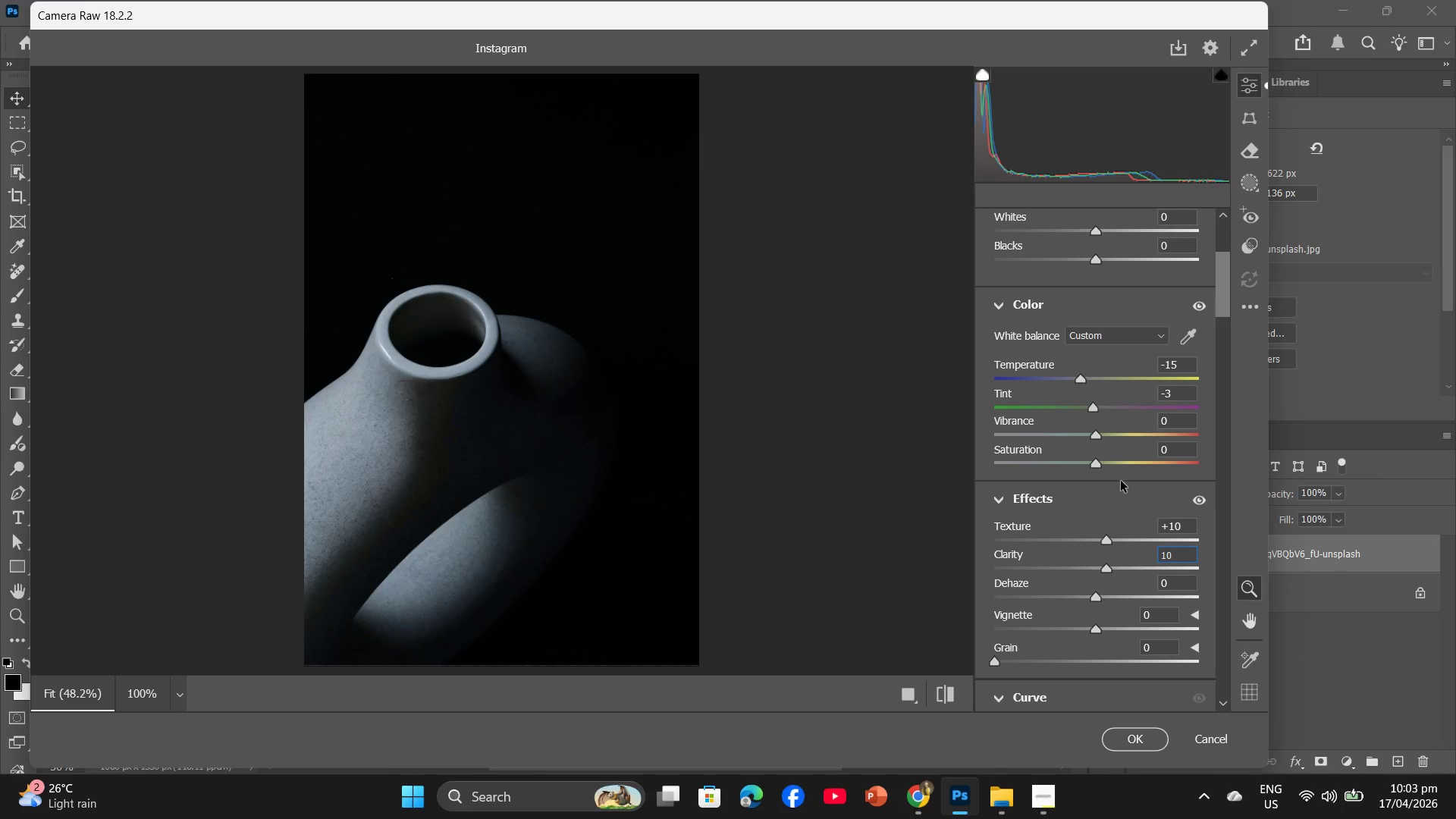 
scroll: coordinate [1121, 481], scroll_direction: down, amount: 2.0
 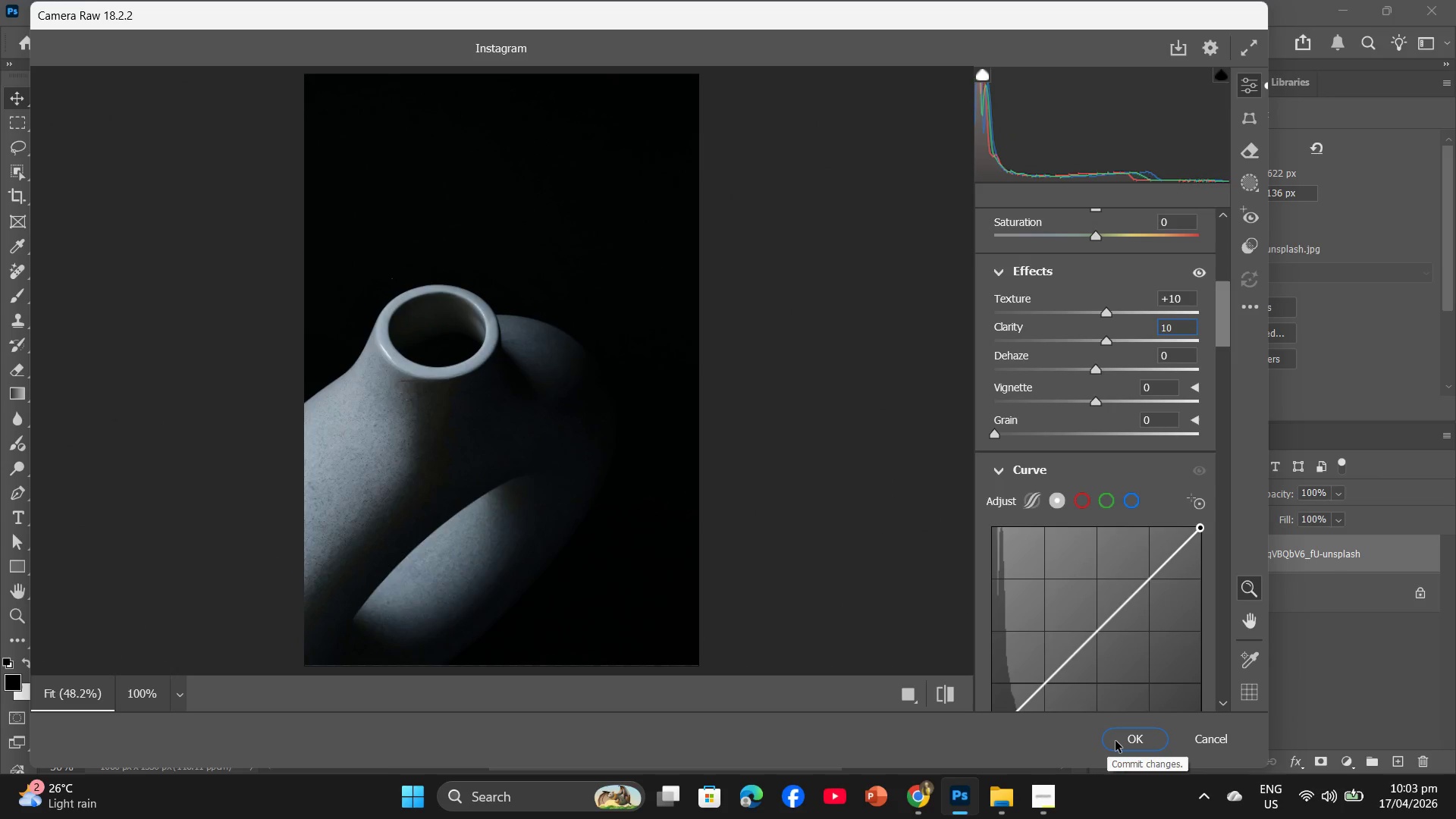 
left_click([1116, 741])
 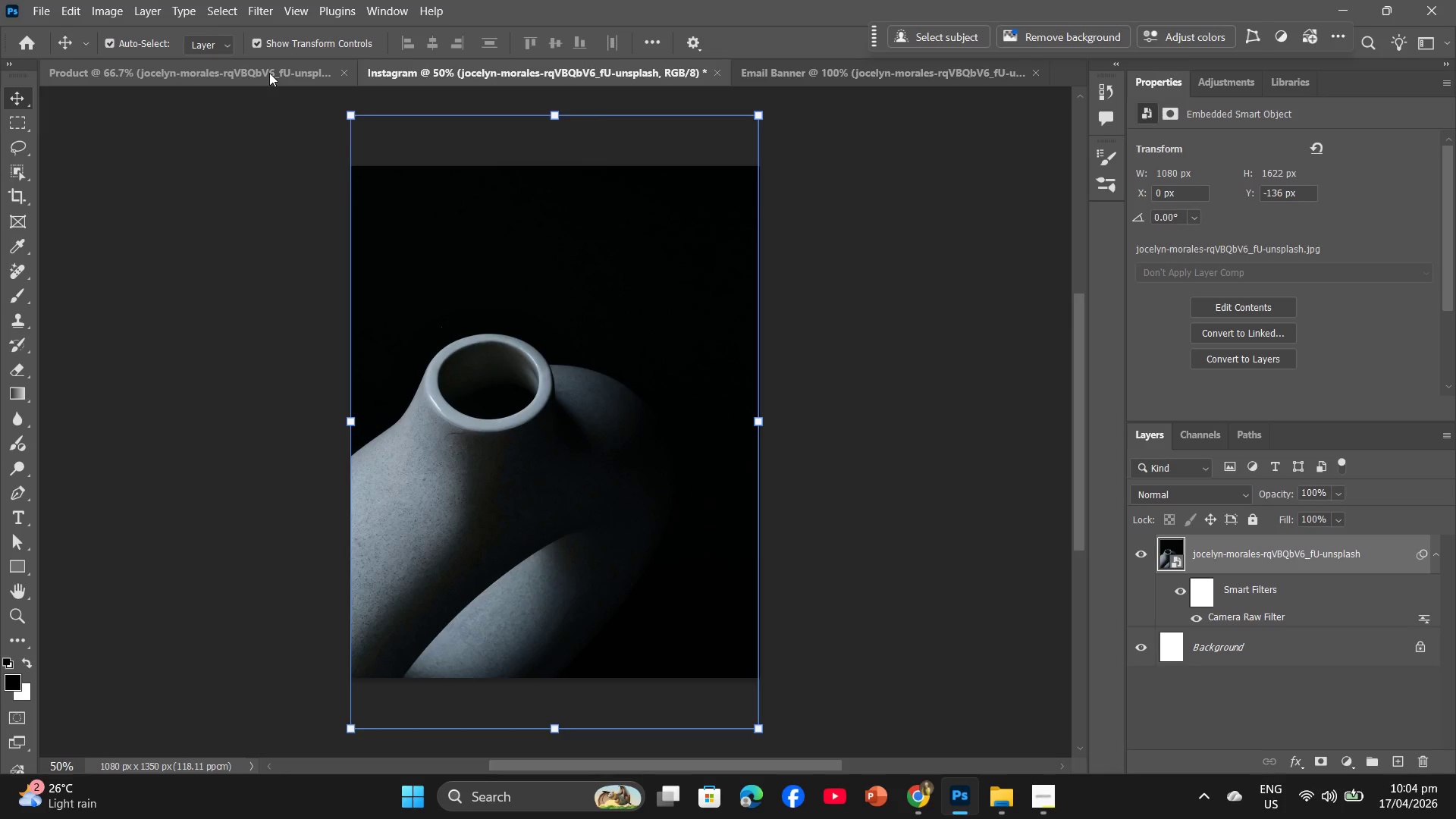 
left_click([269, 73])
 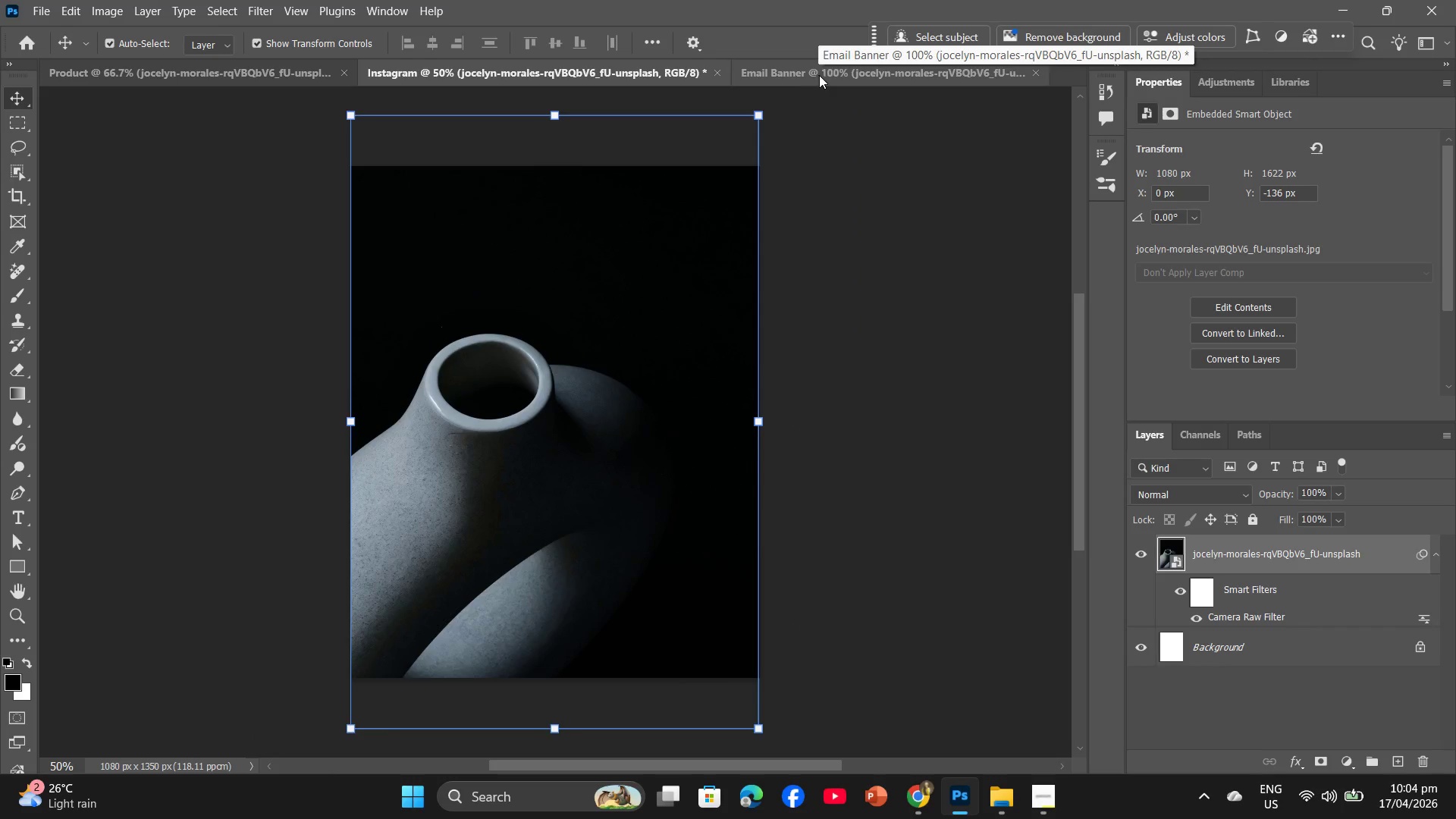 
wait(5.12)
 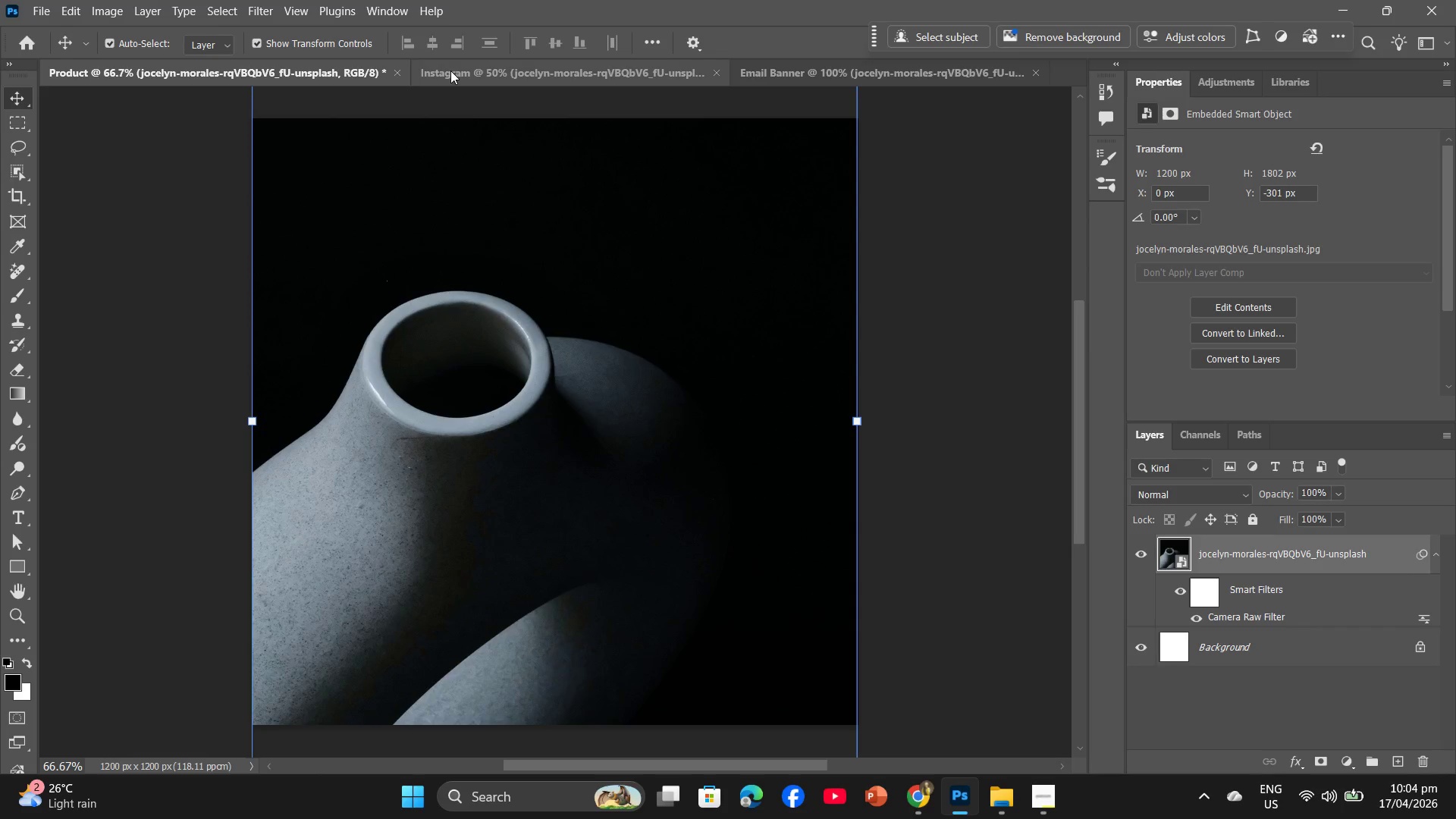 
left_click([824, 75])
 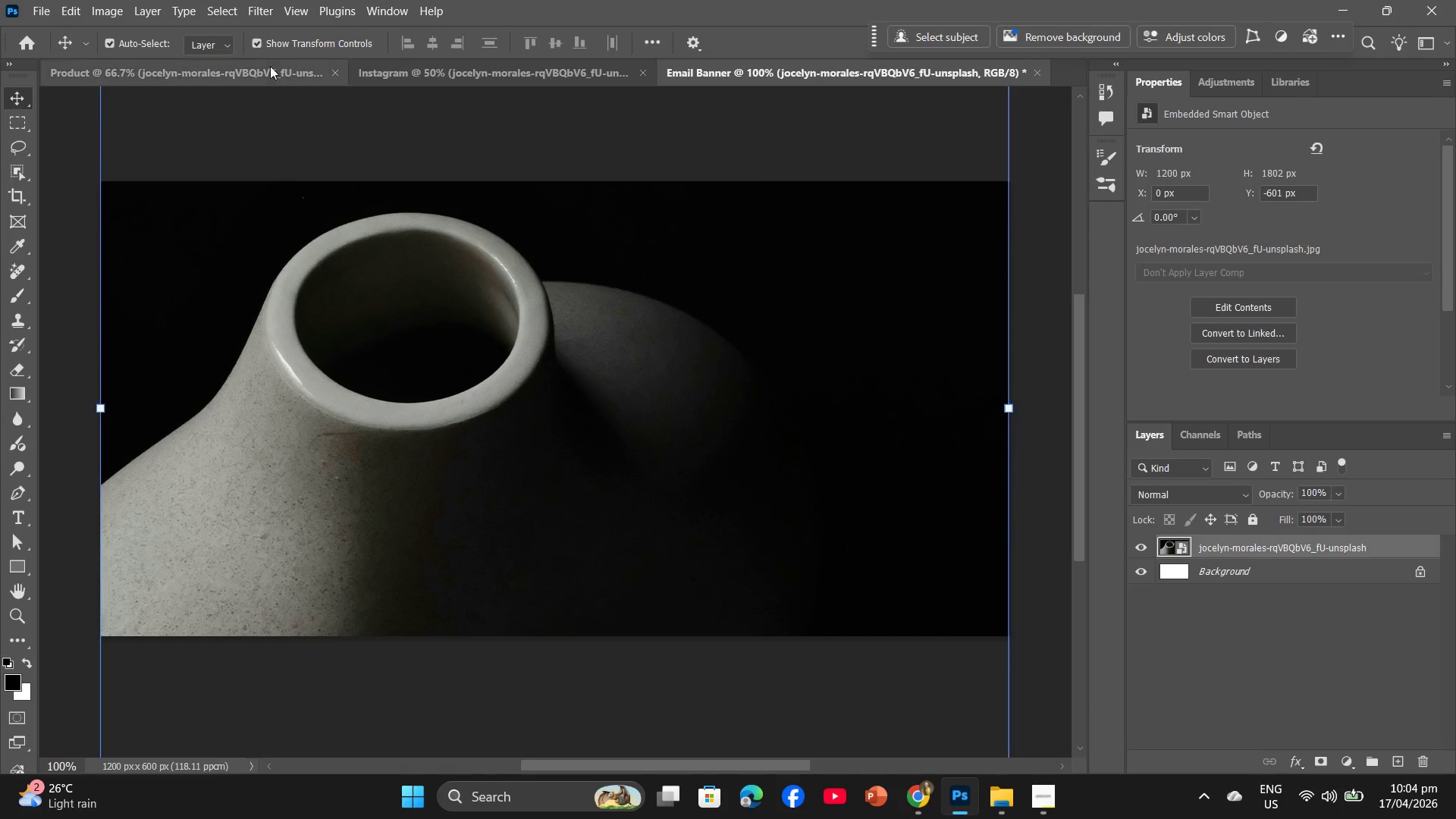 
left_click([262, 7])
 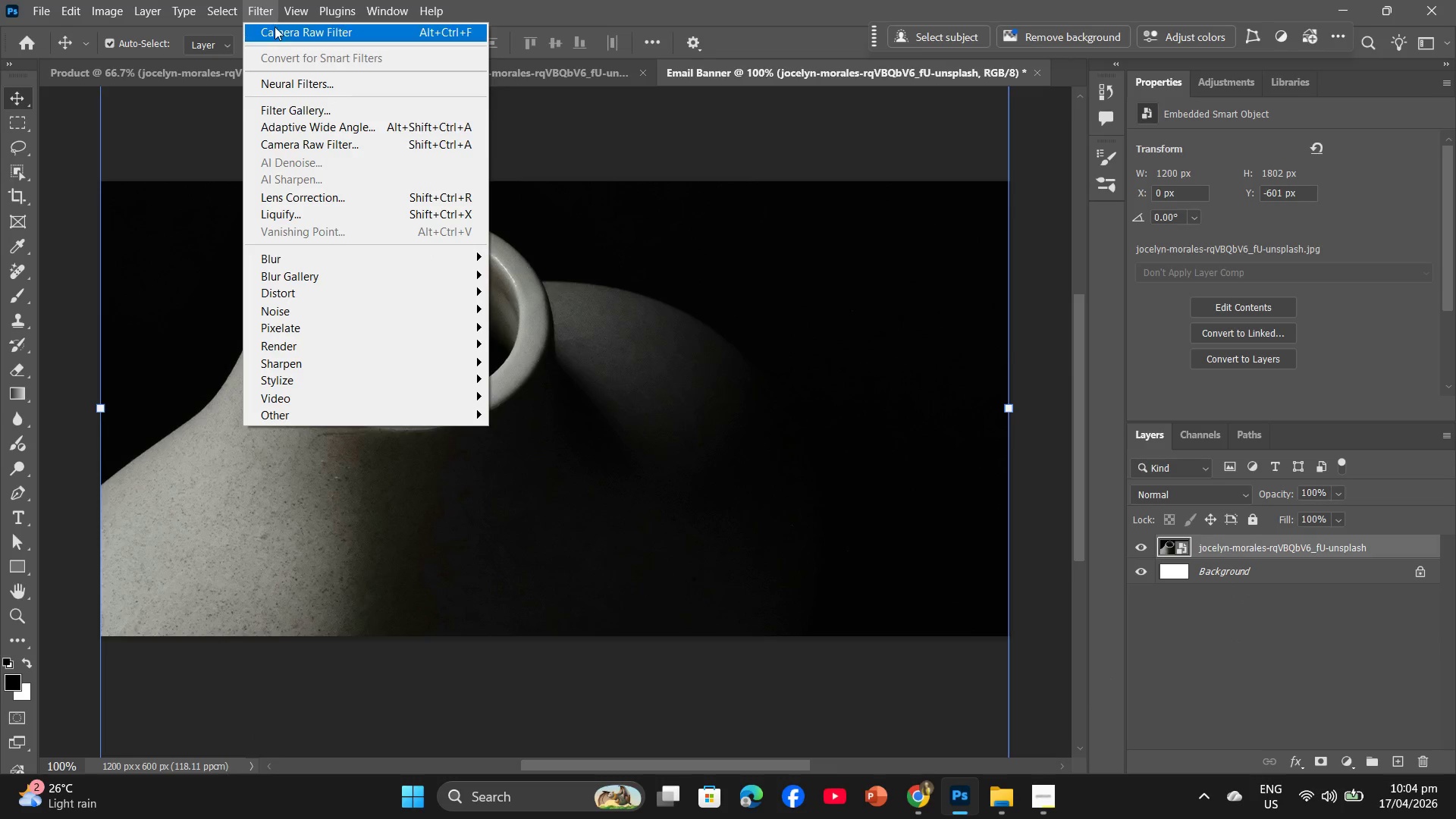 
left_click([275, 27])
 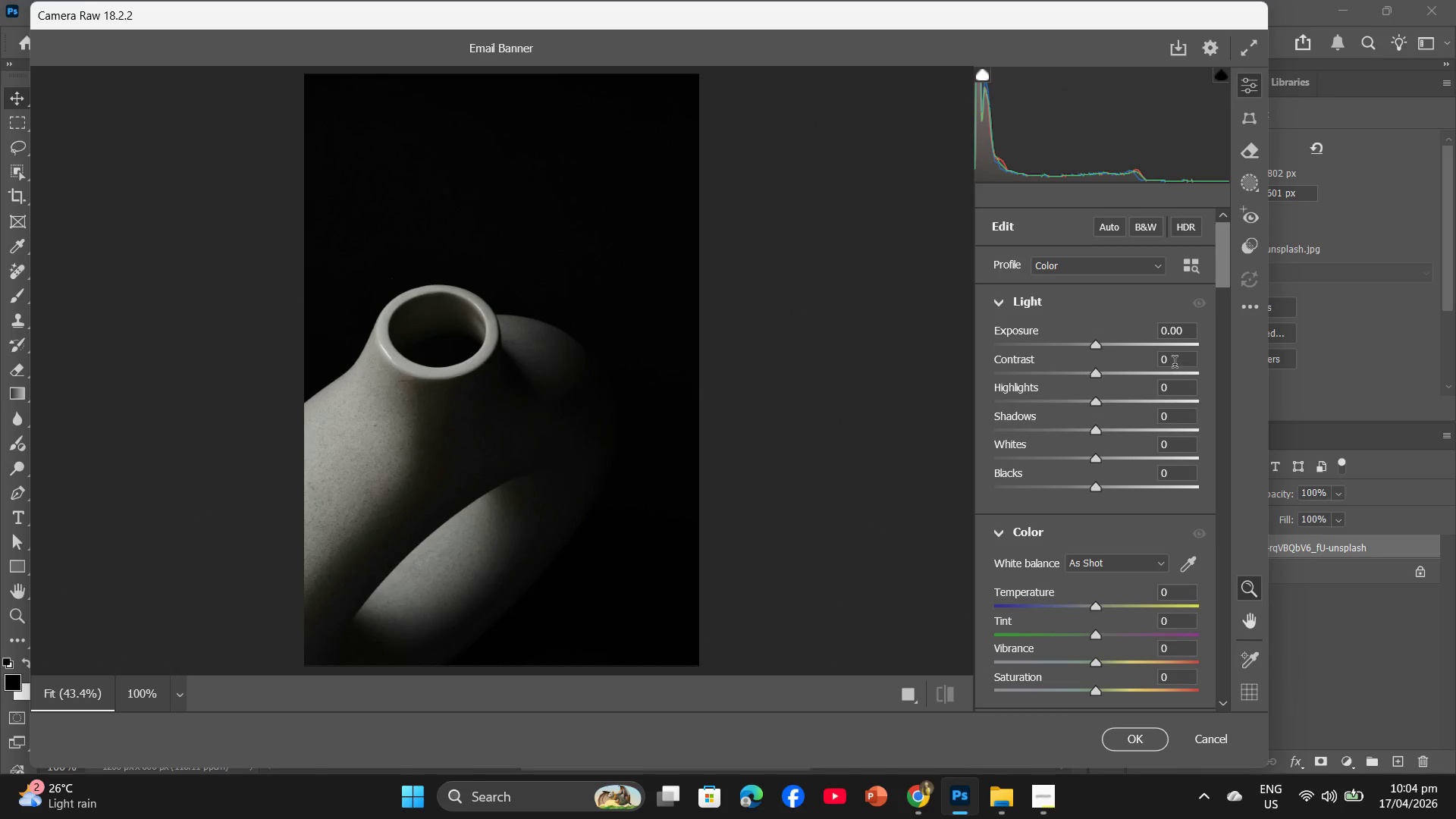 
left_click([1176, 362])
 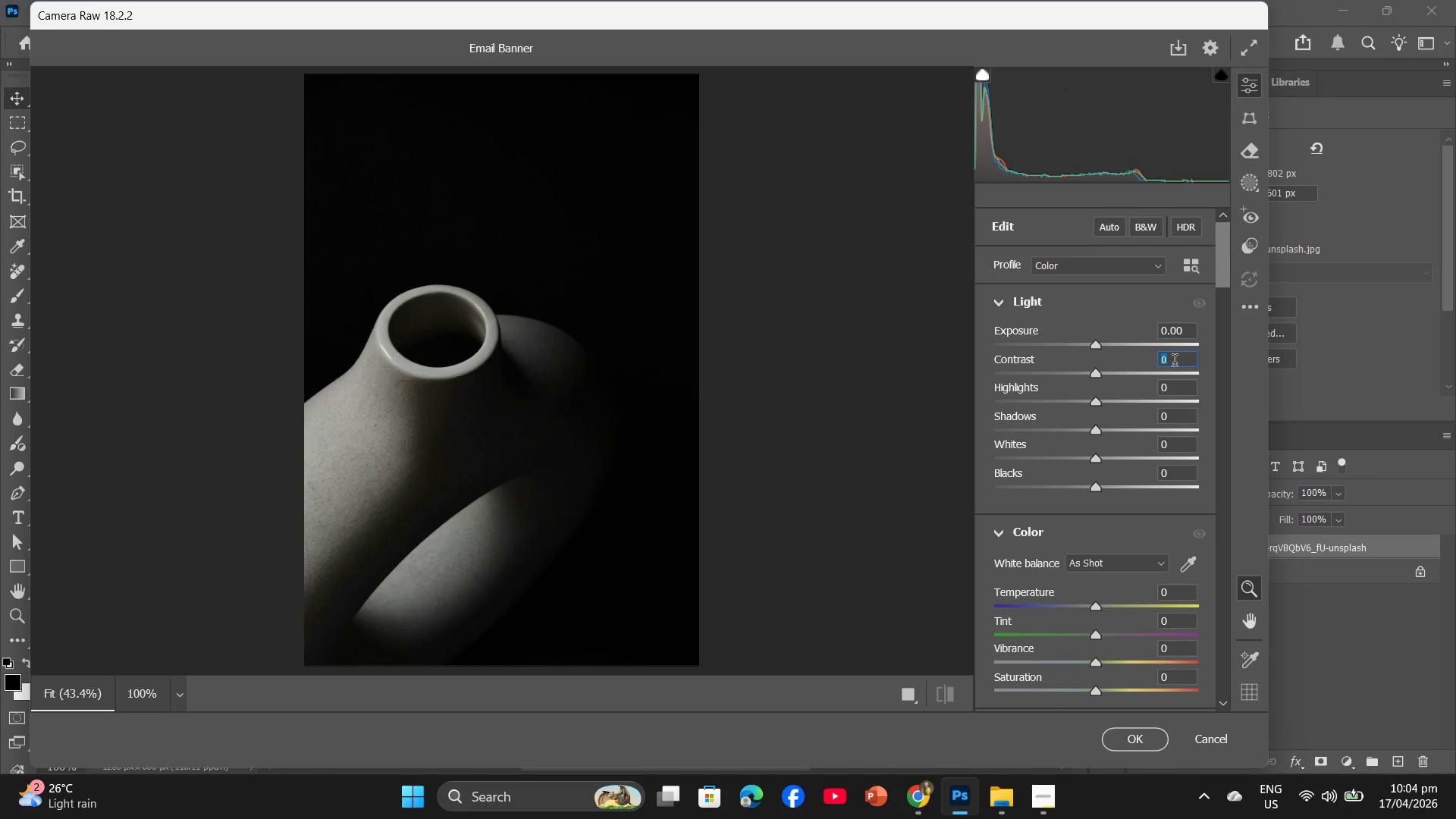 
key(Numpad1)
 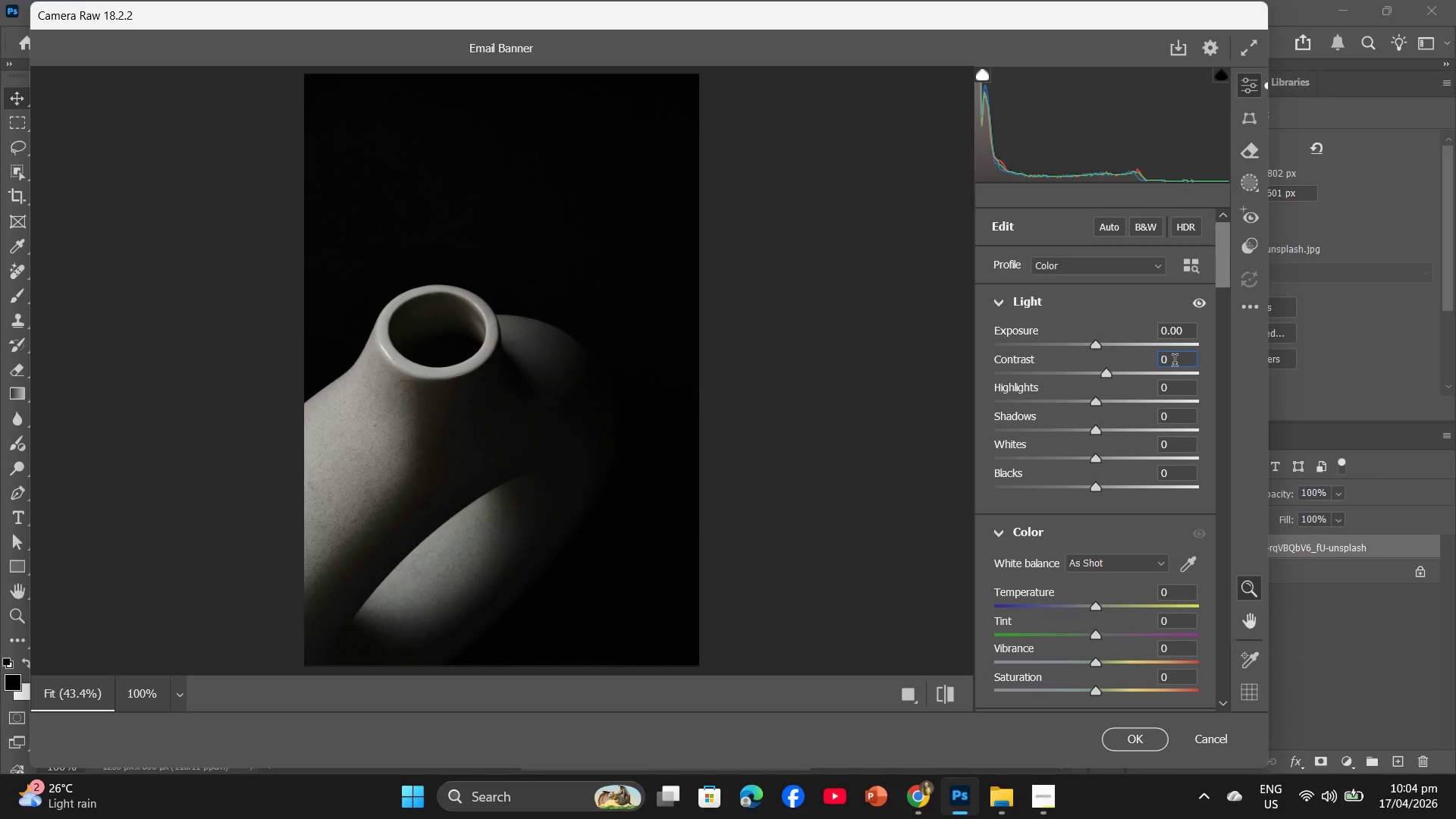 
key(Numpad0)
 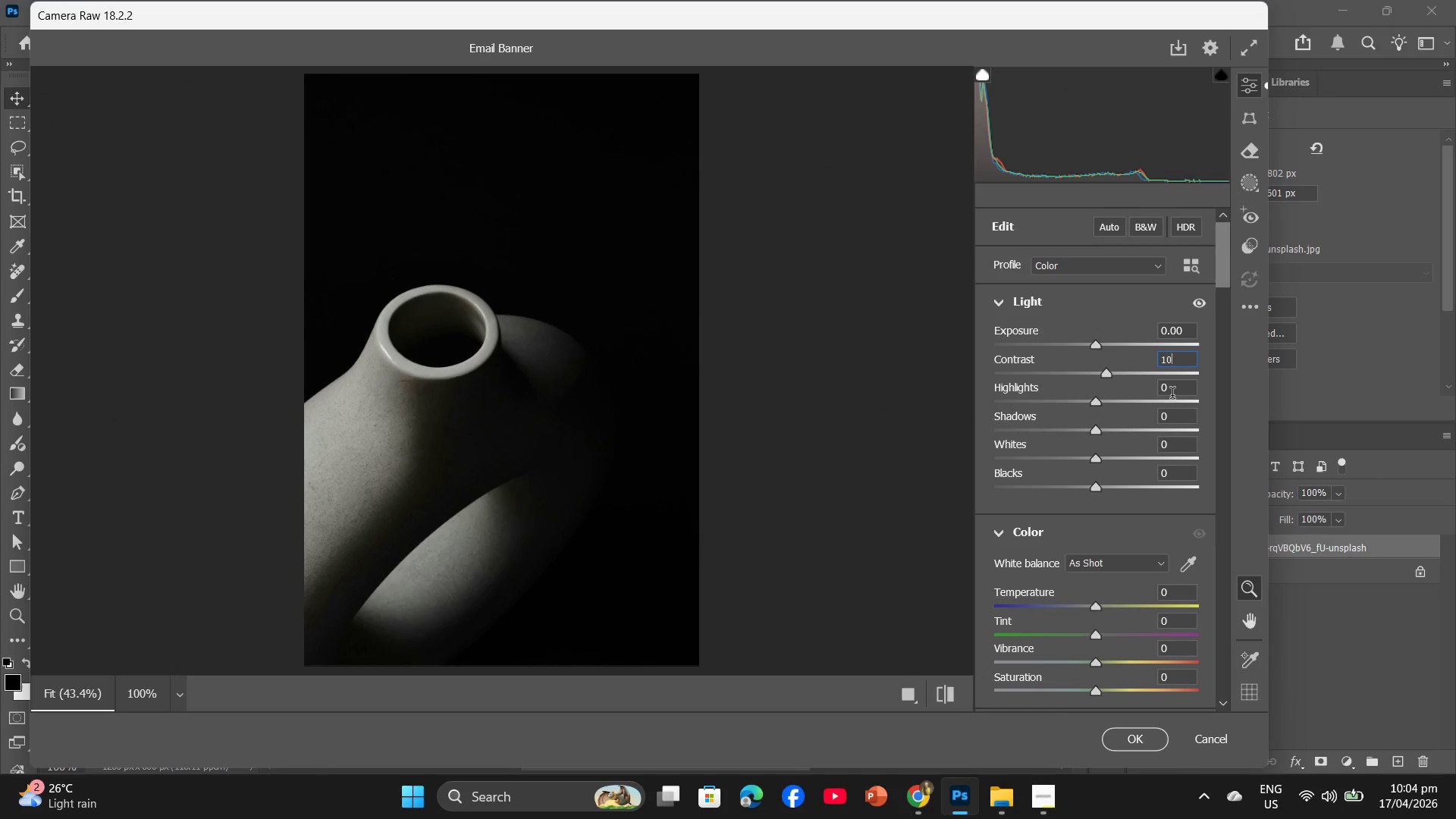 
left_click([1171, 395])
 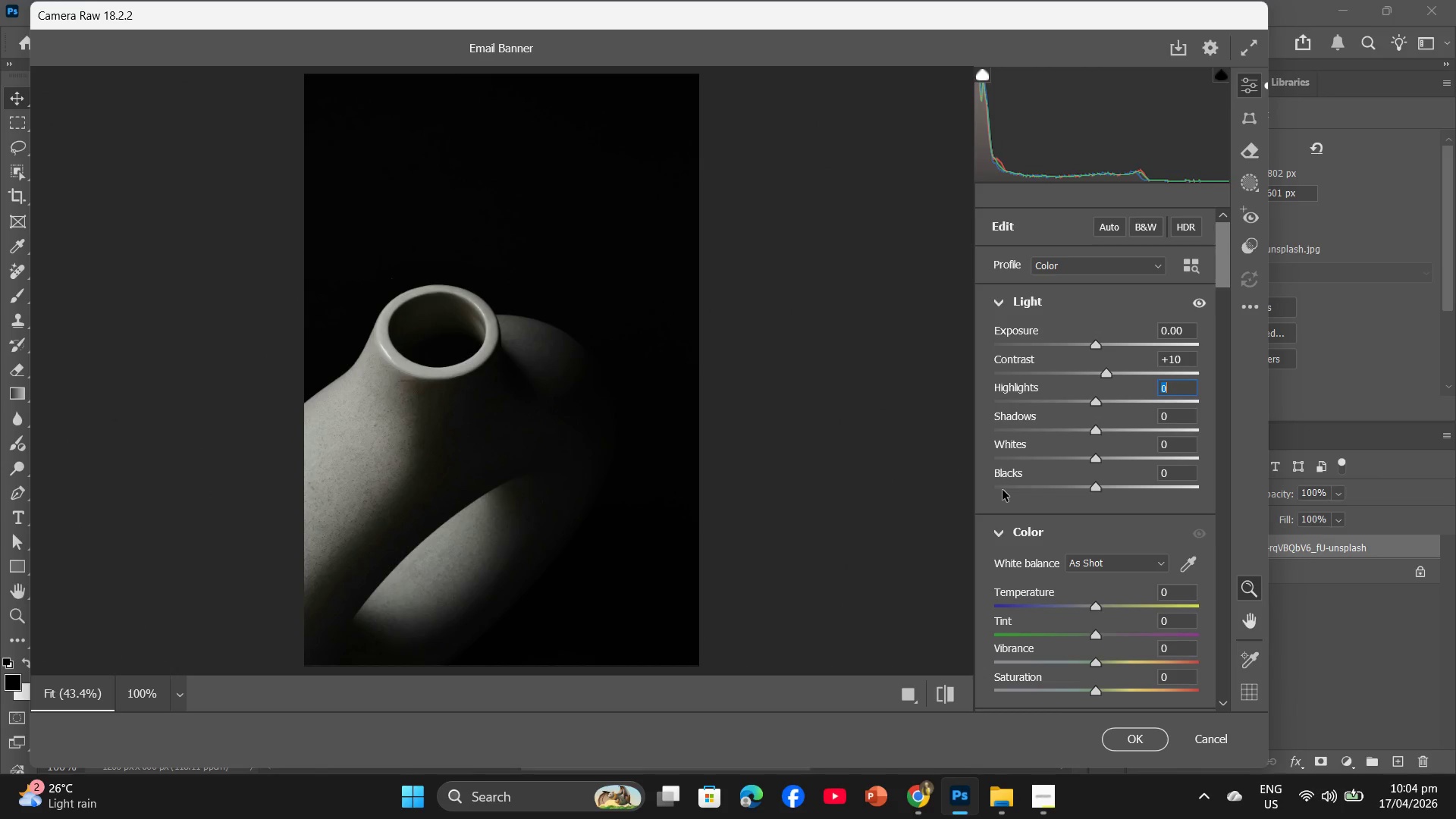 
wait(21.87)
 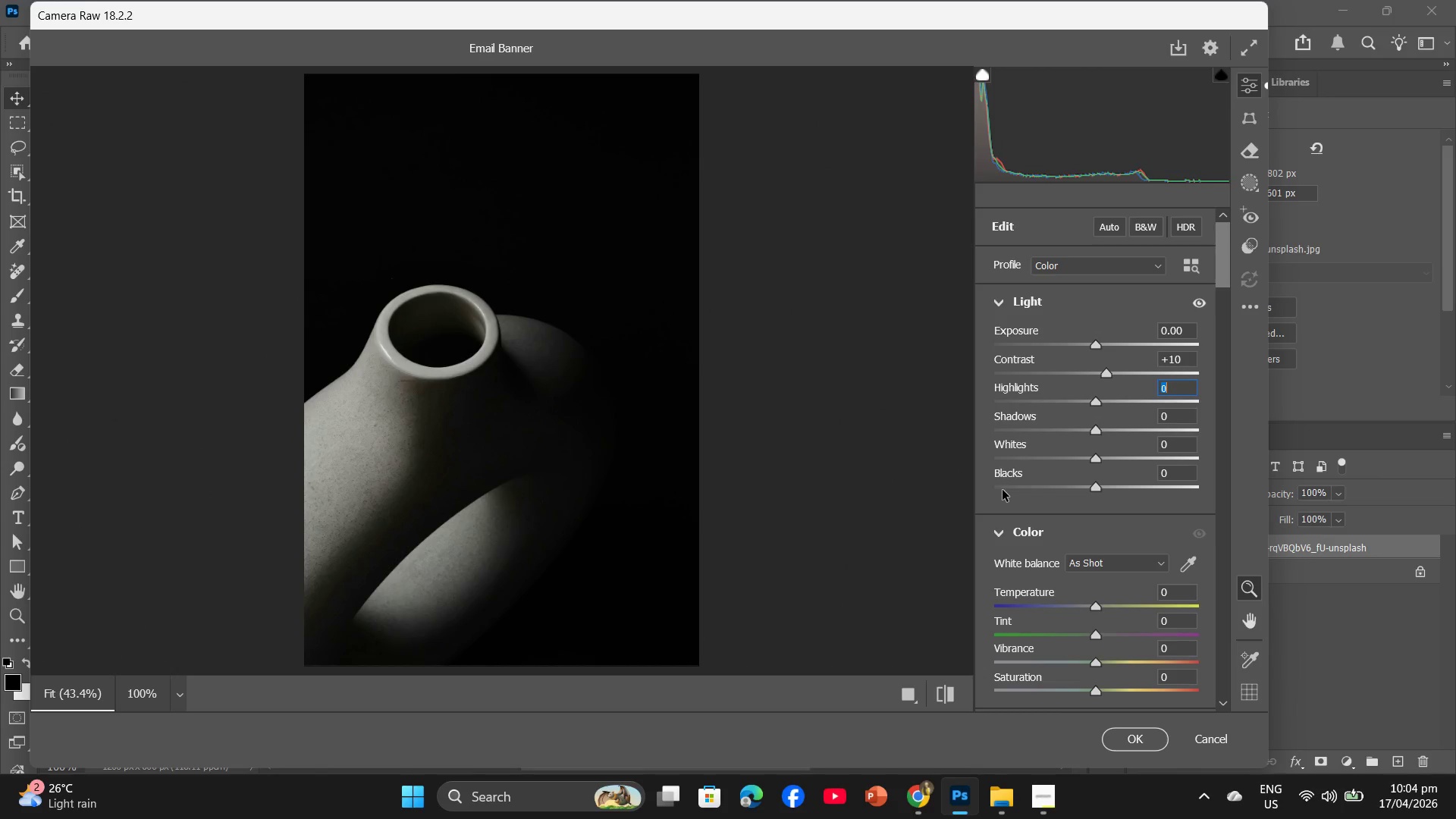 
mouse_move([1012, 496])
 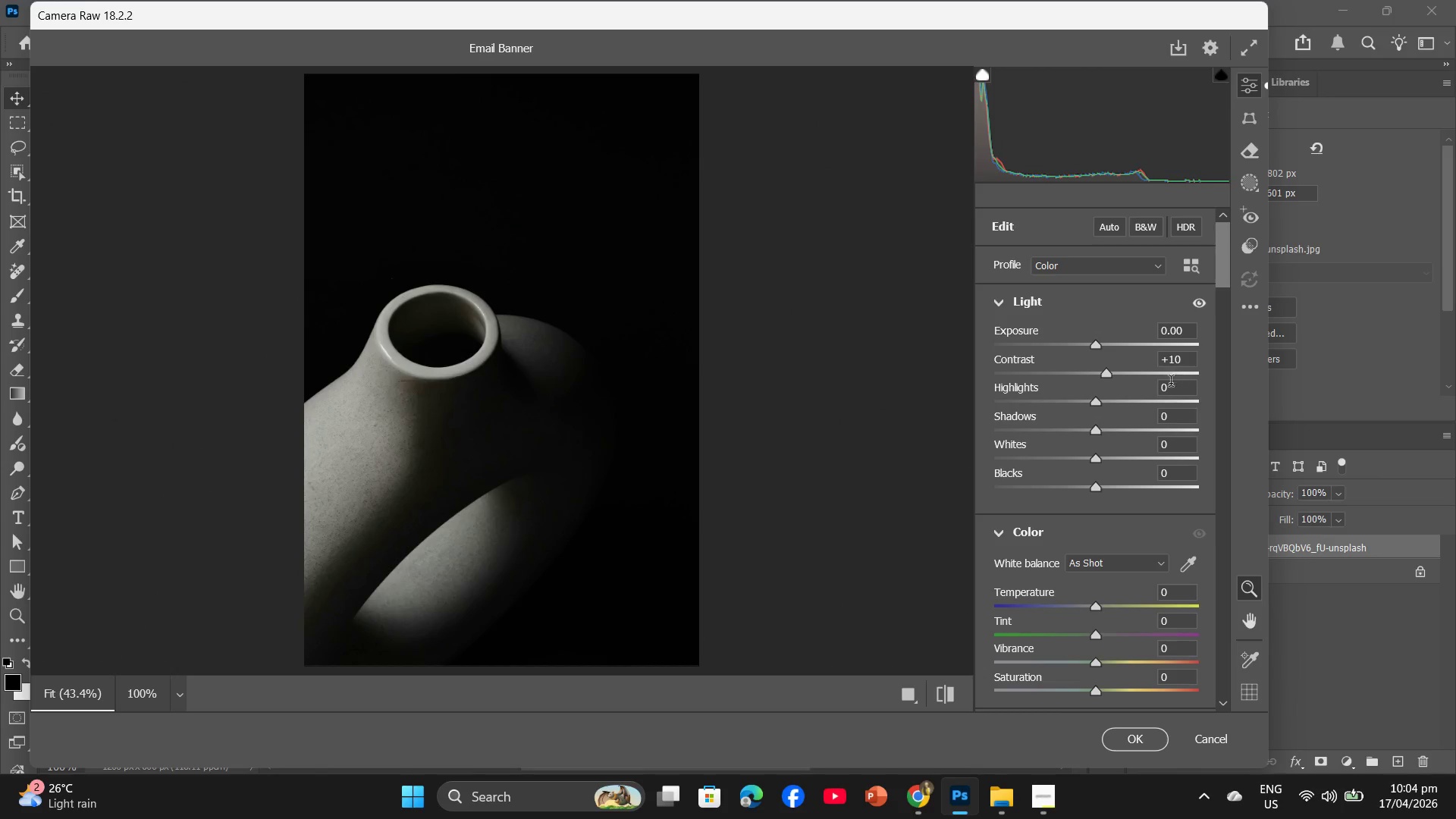 
left_click([1169, 390])
 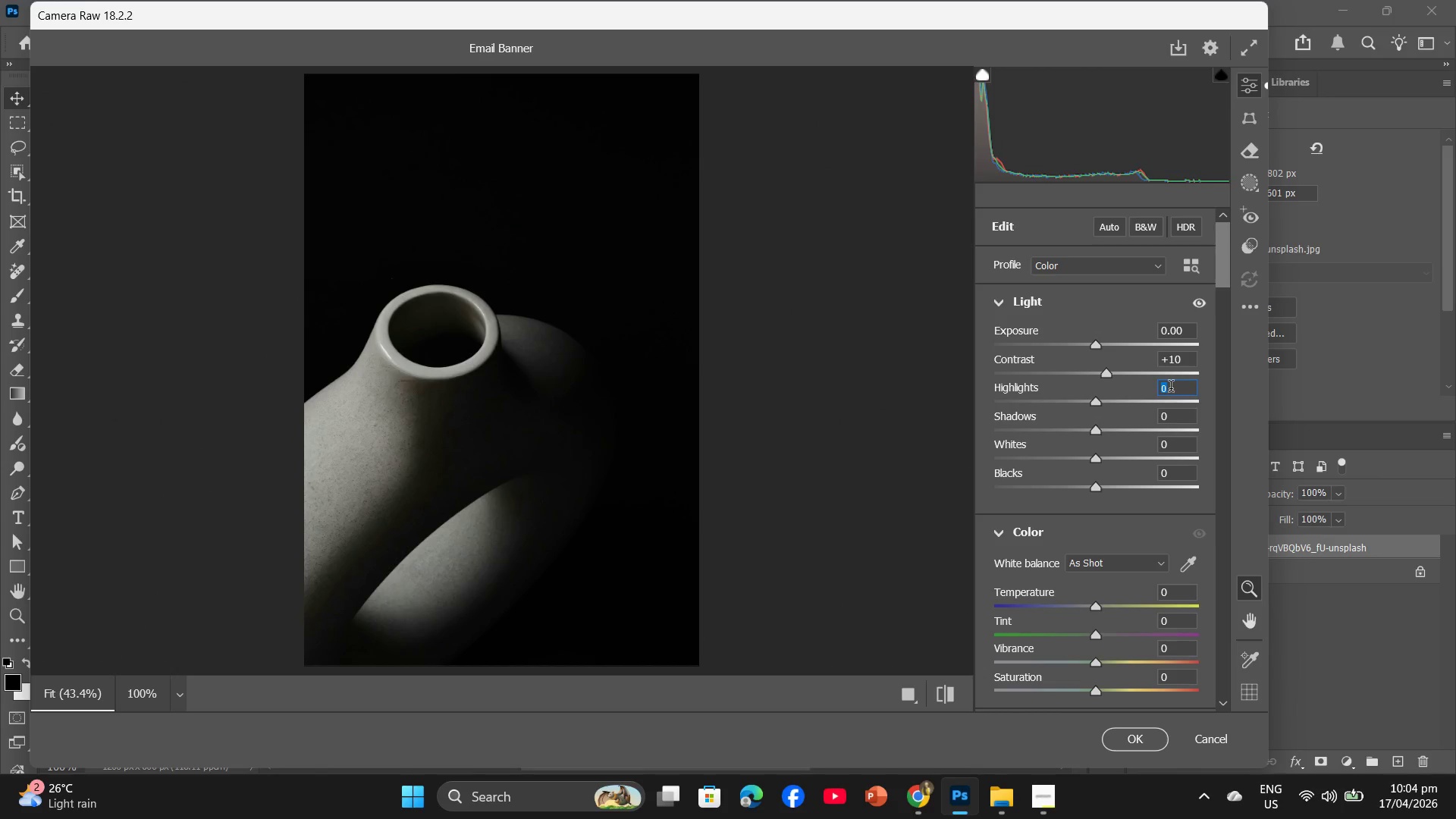 
key(Minus)
 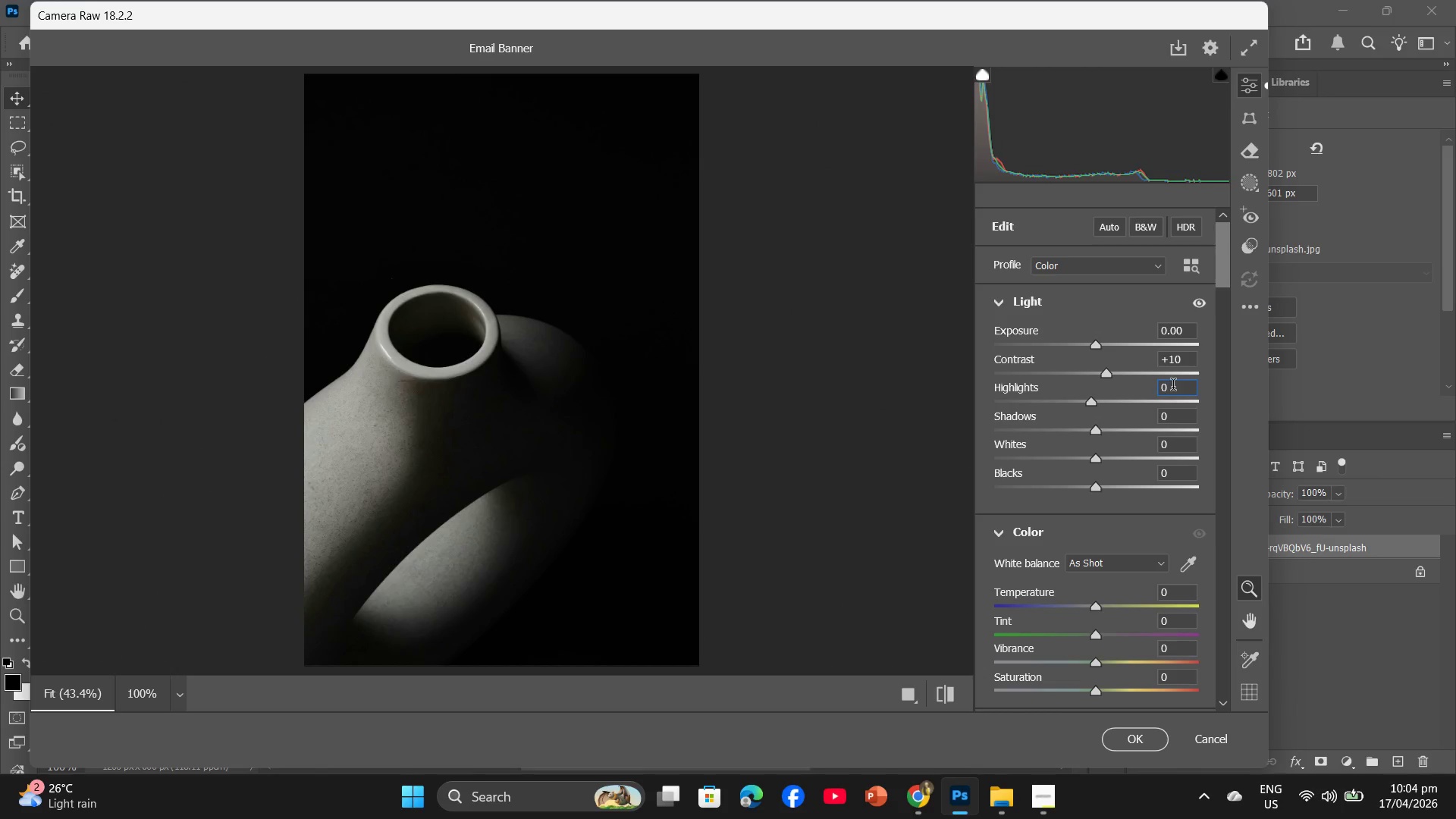 
key(Numpad5)
 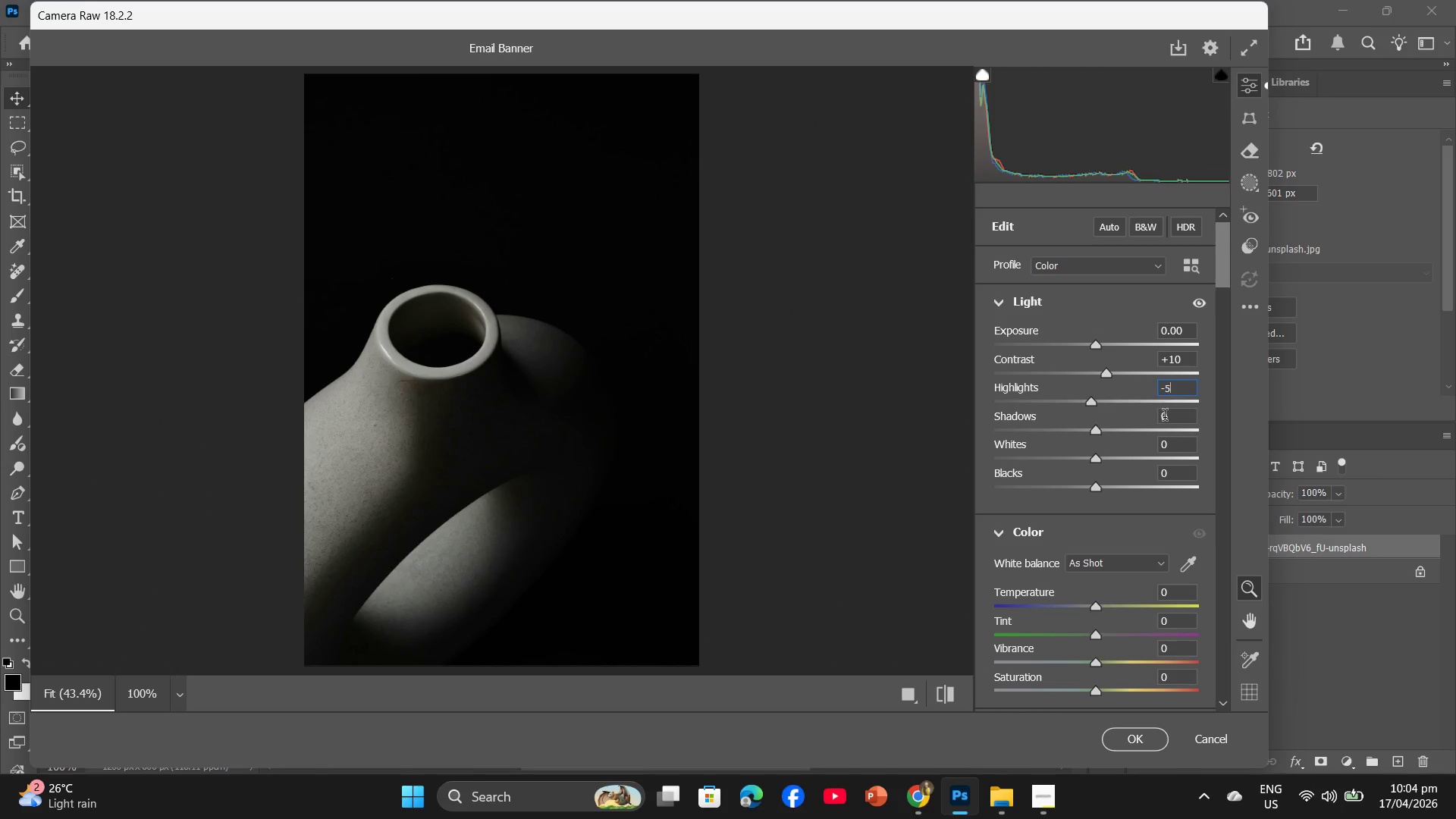 
left_click([1165, 417])
 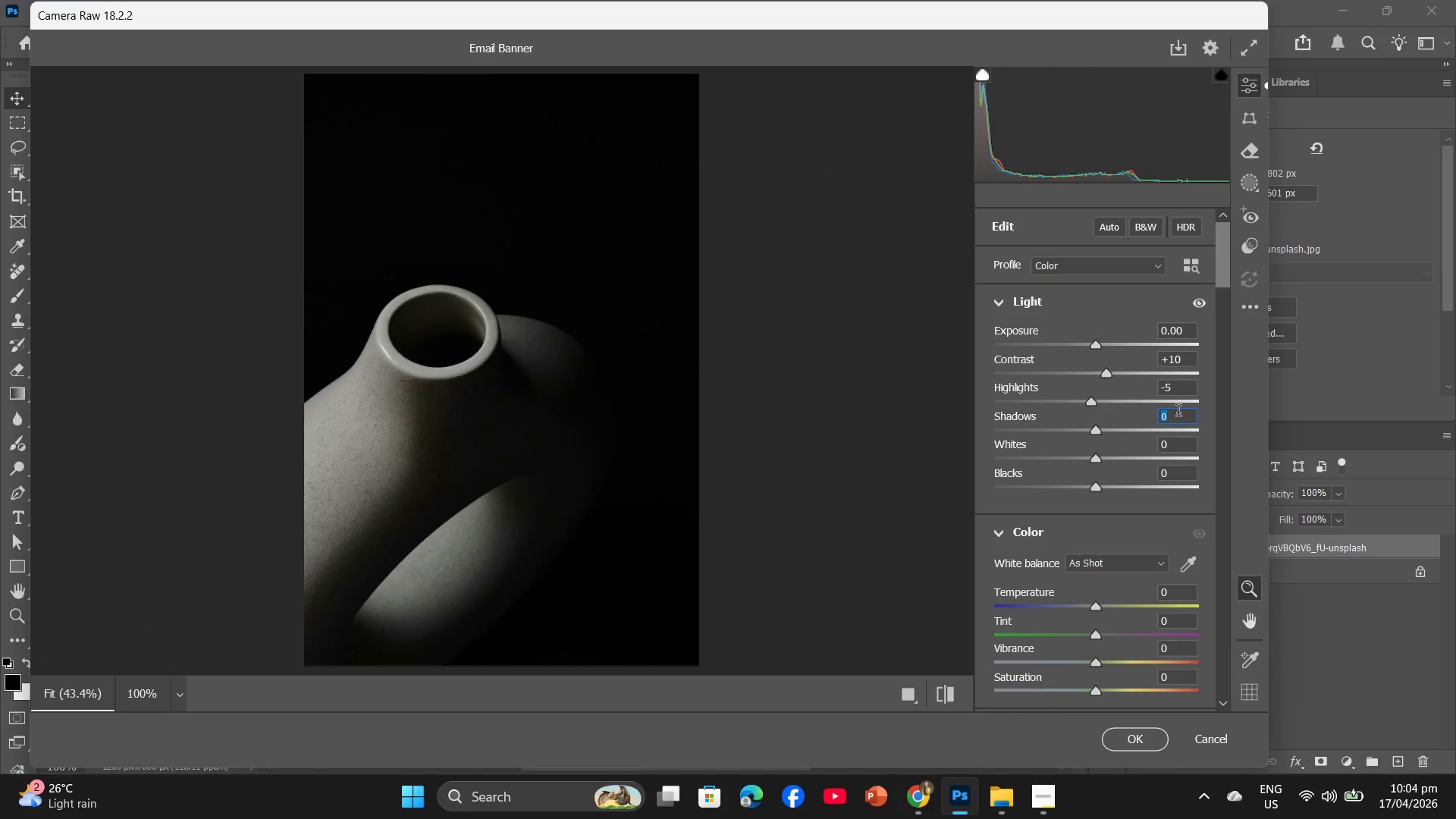 
key(Numpad5)
 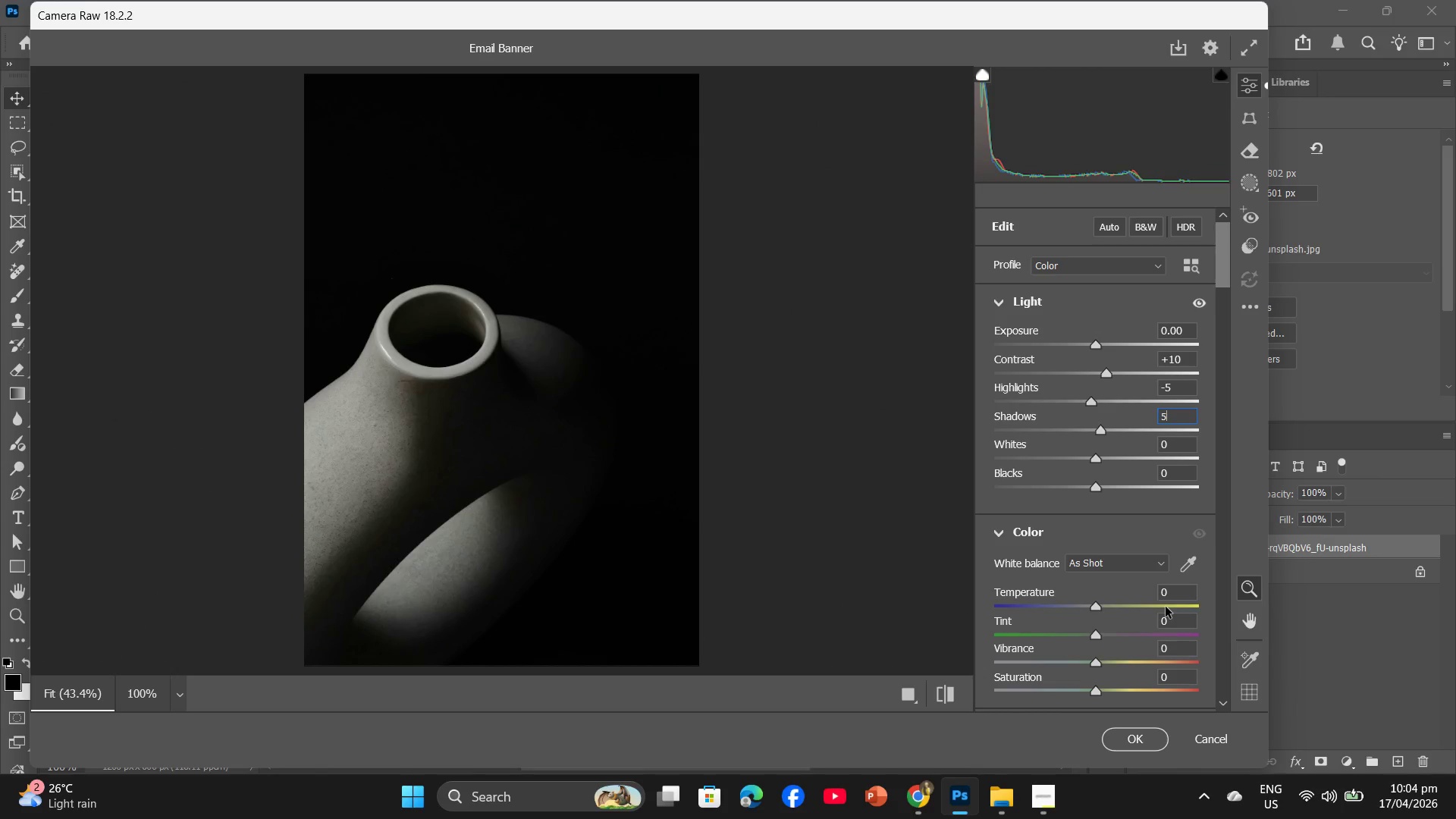 
left_click([1166, 597])
 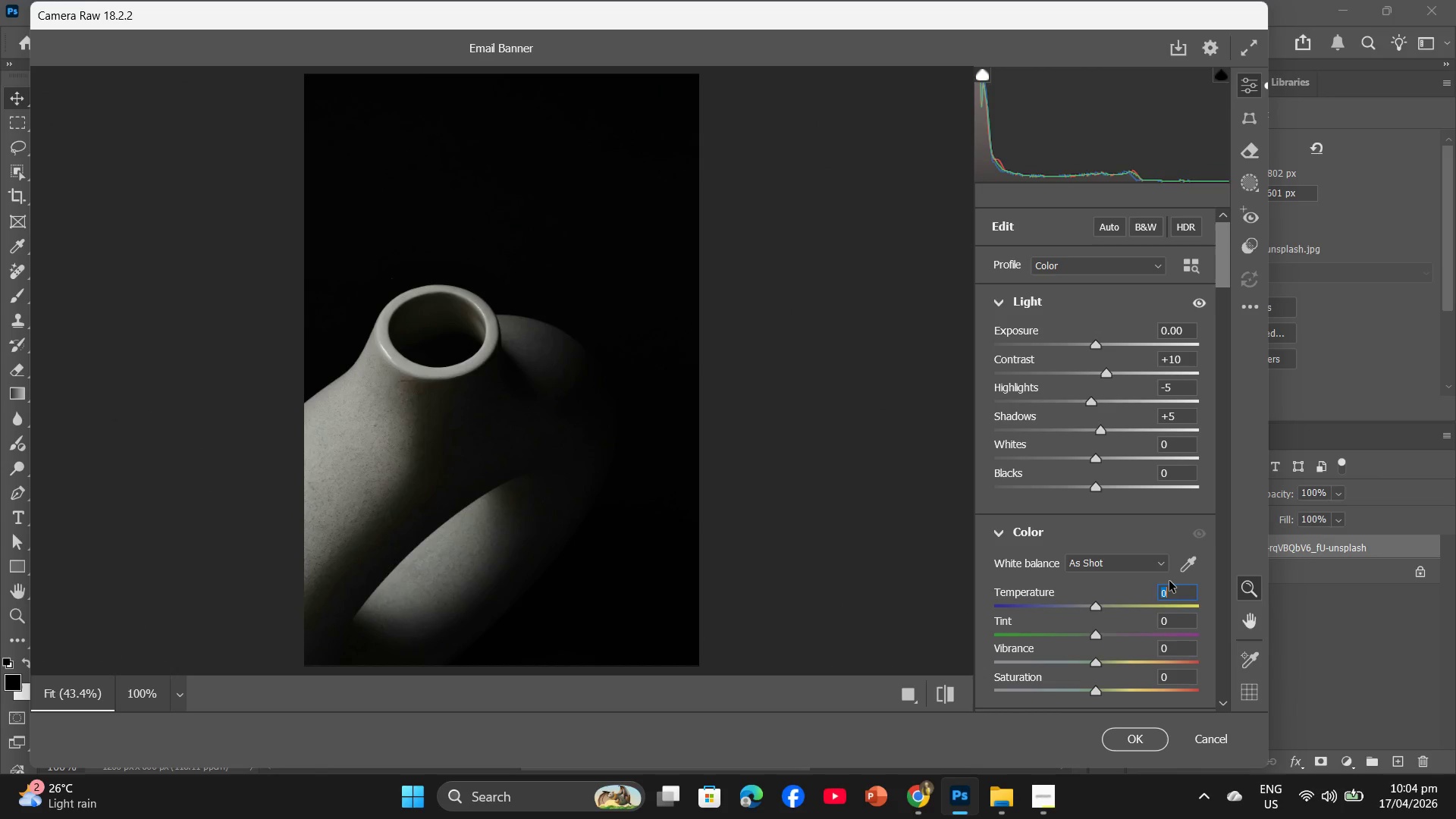 
key(Minus)
 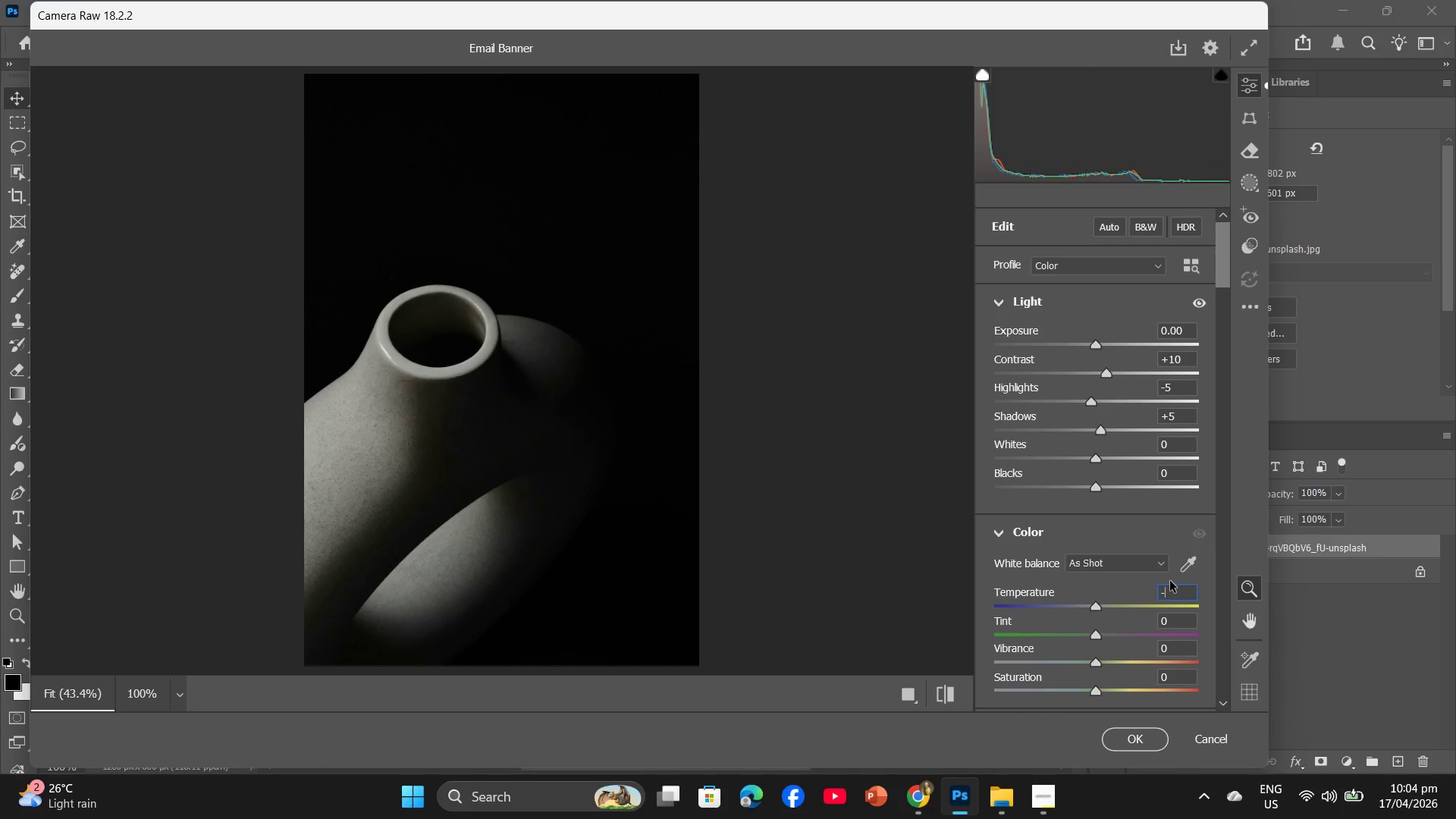 
key(Numpad1)
 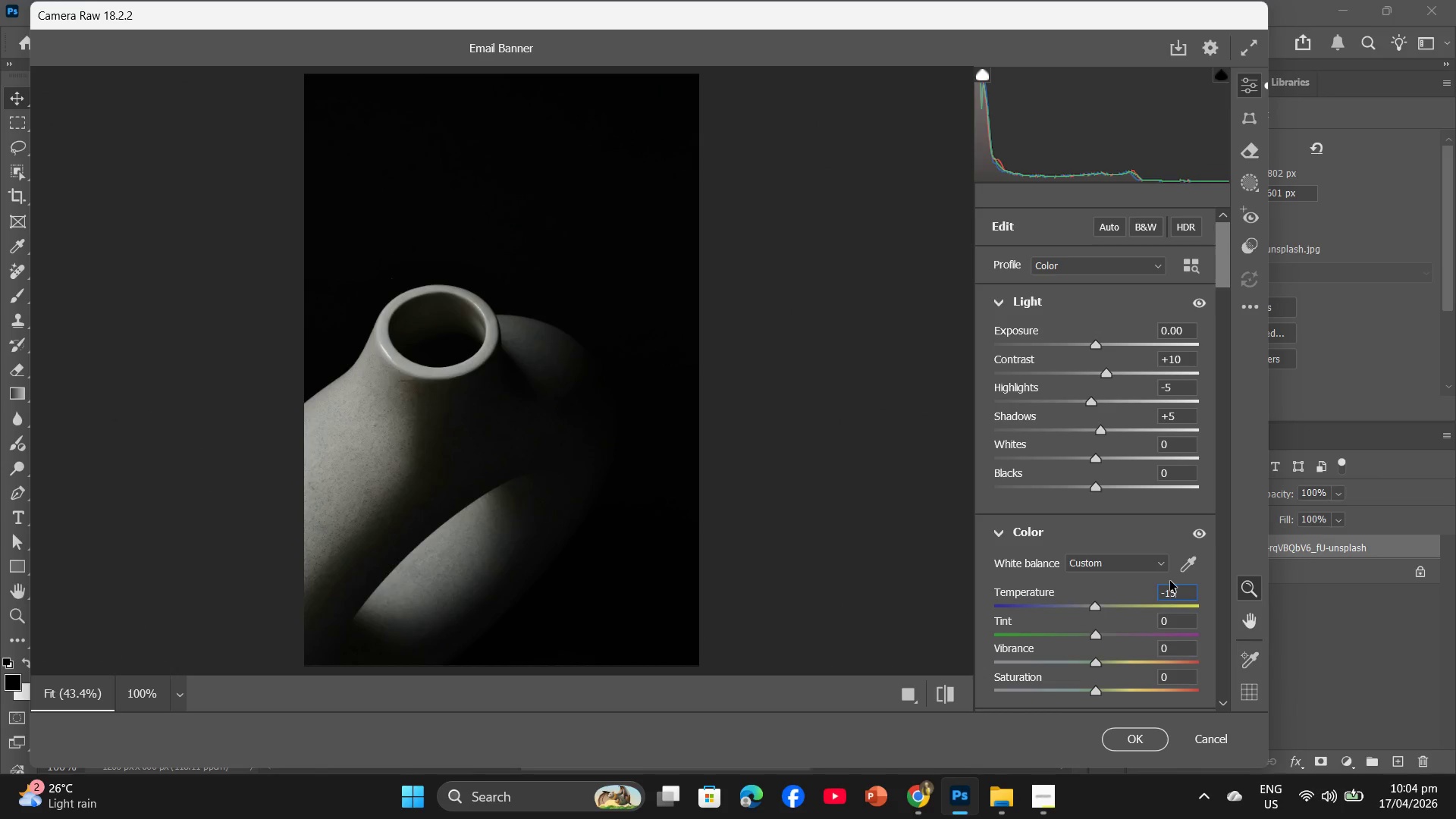 
key(Numpad5)
 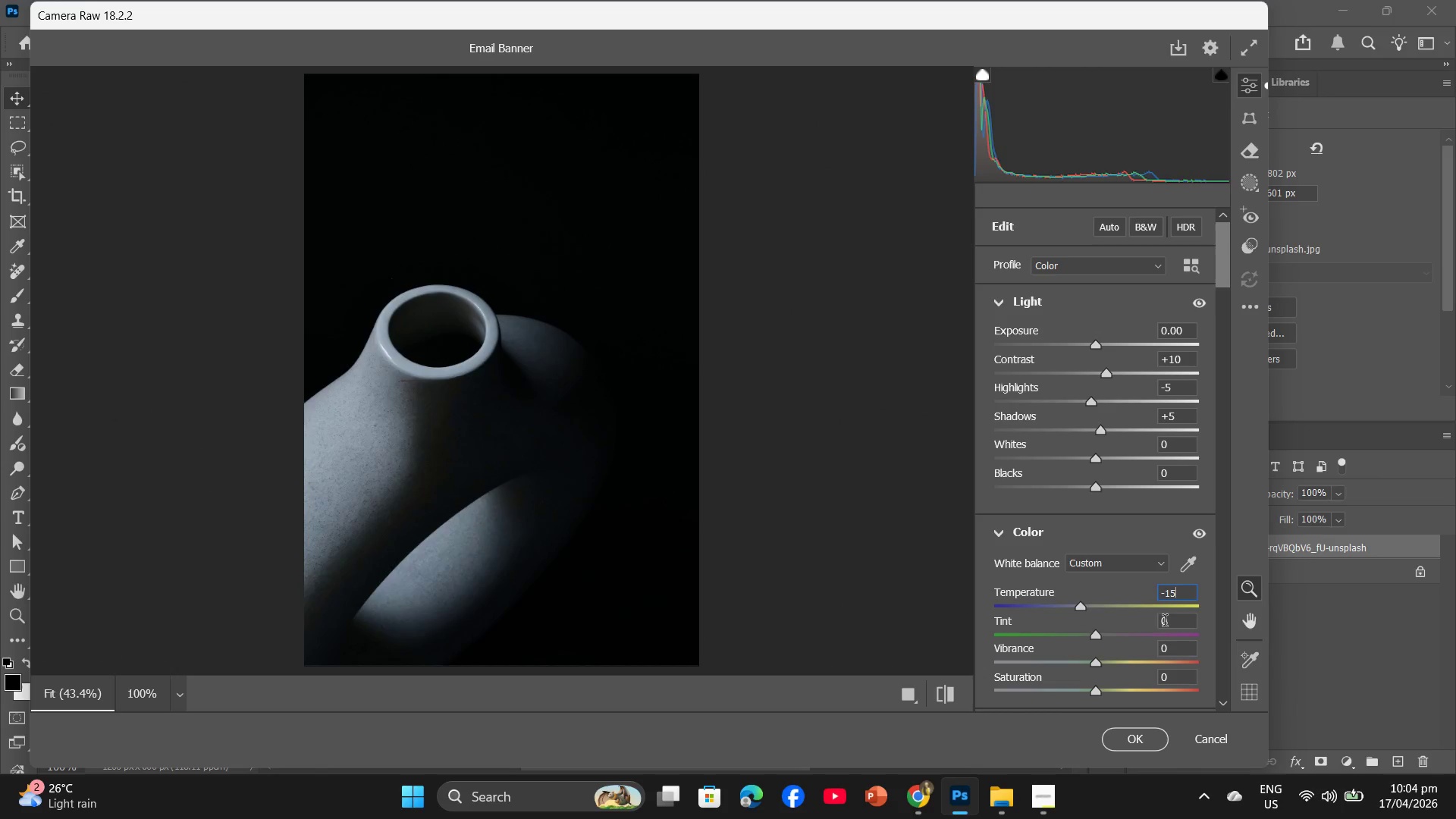 
left_click([1165, 623])
 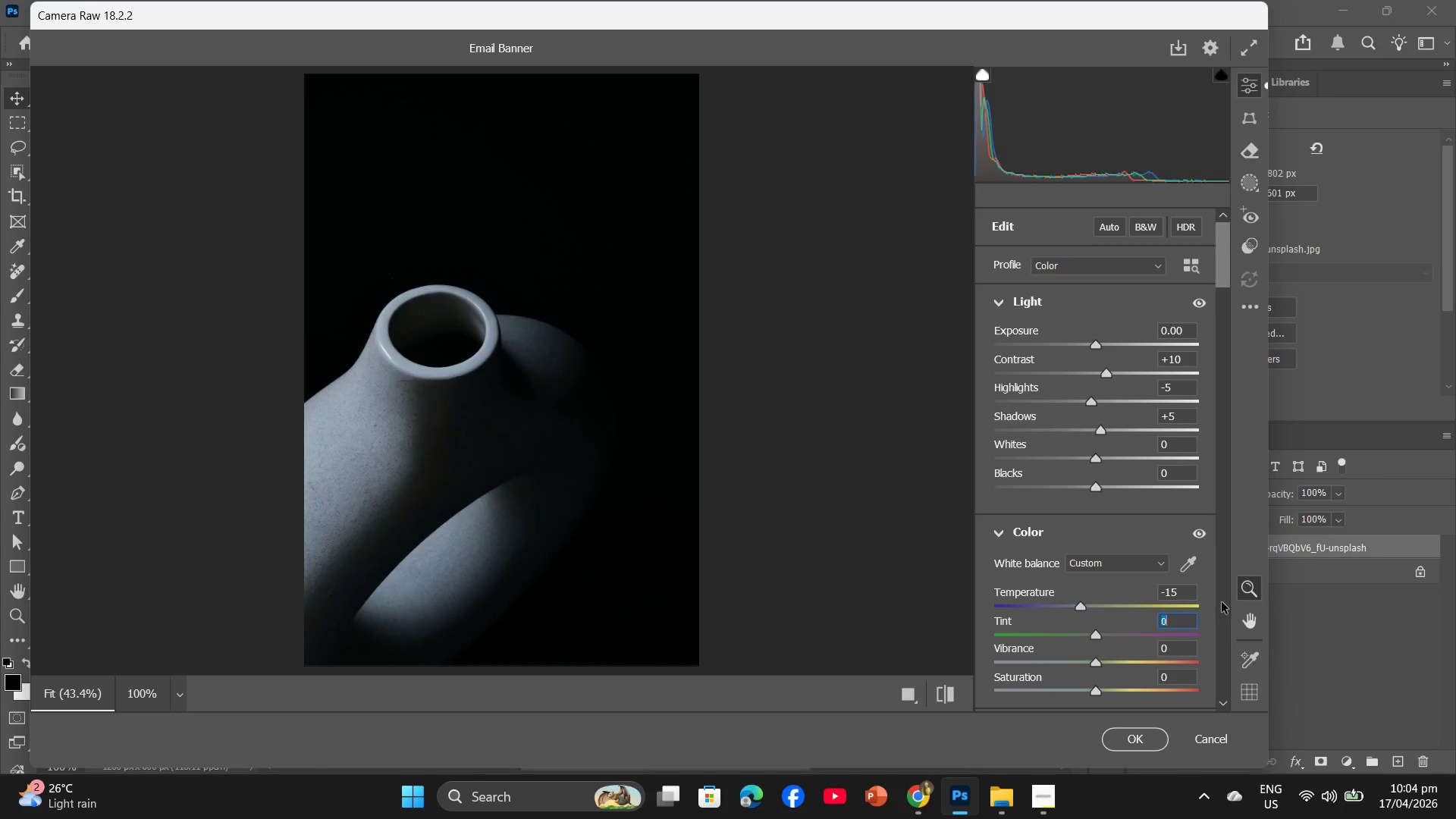 
key(Minus)
 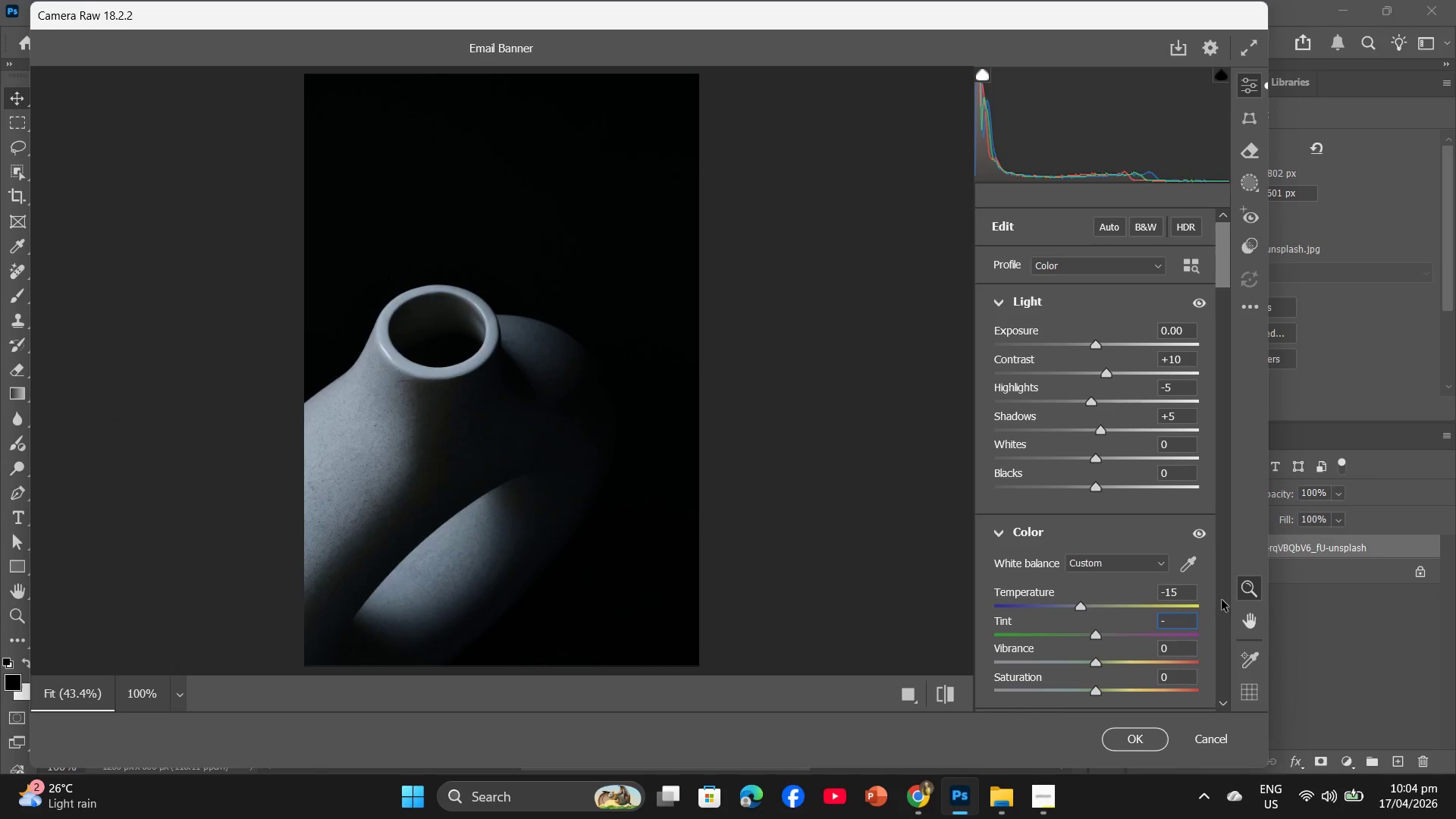 
key(Numpad3)
 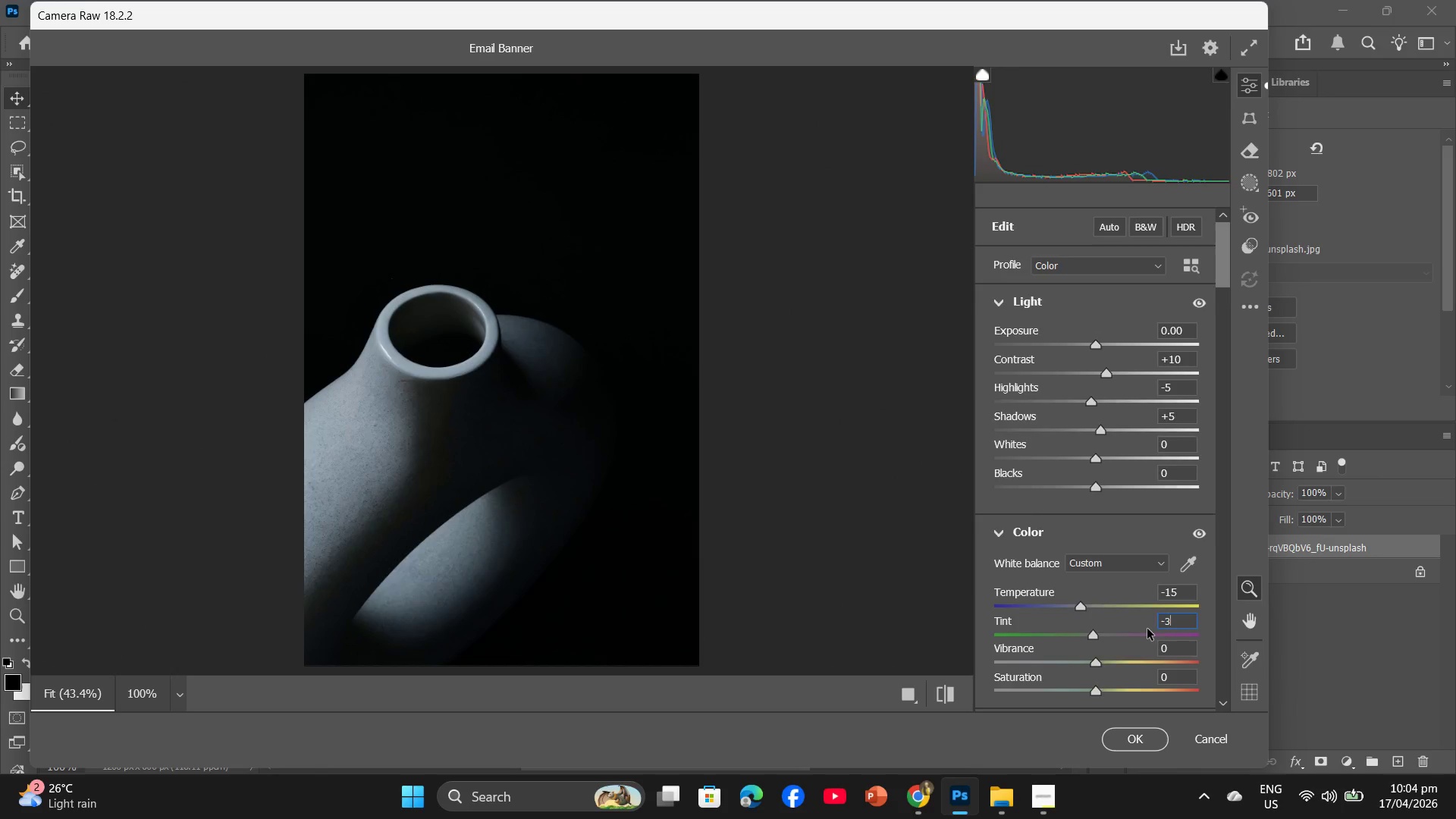 
scroll: coordinate [1147, 629], scroll_direction: down, amount: 2.0
 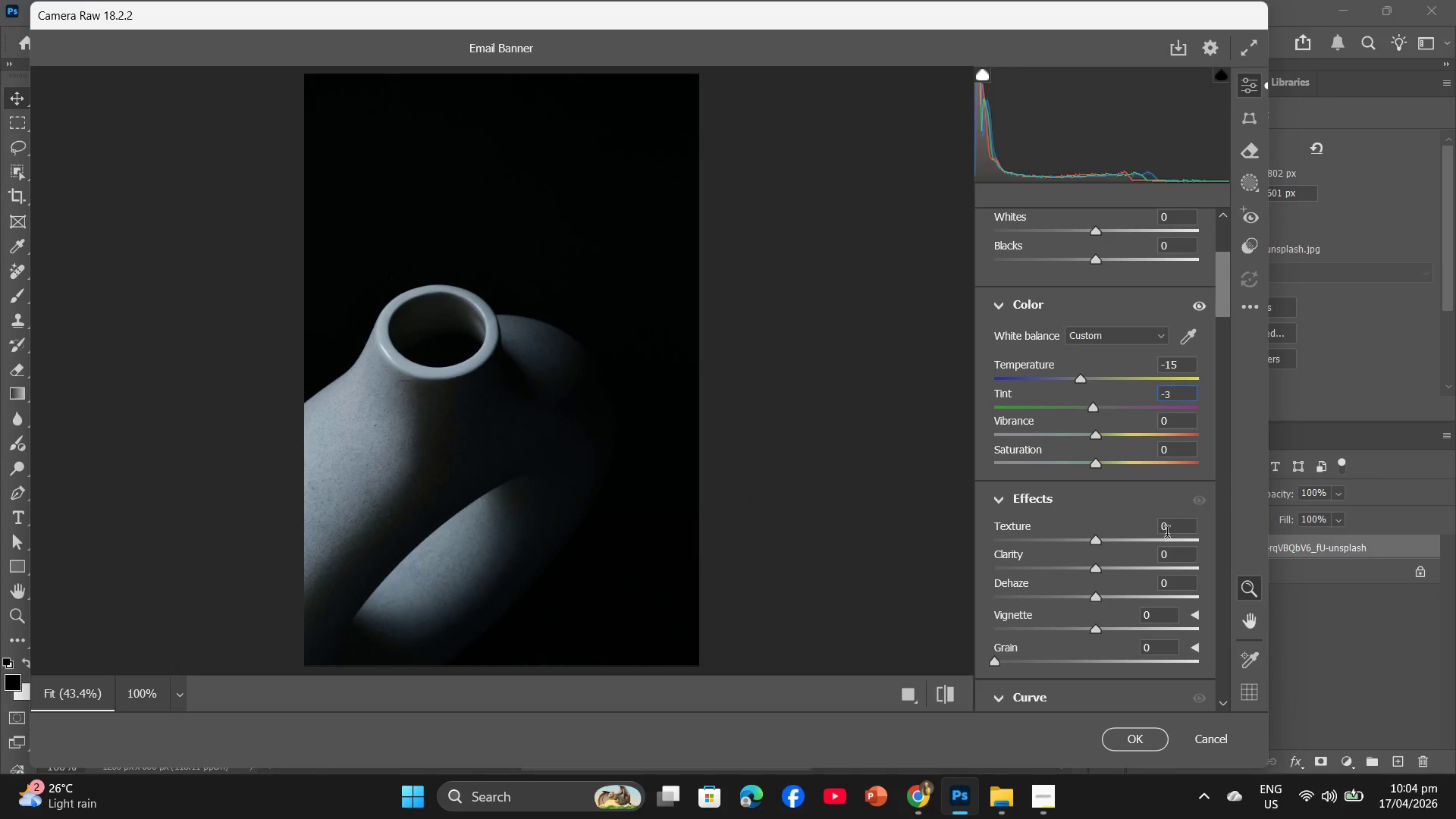 
left_click([1168, 529])
 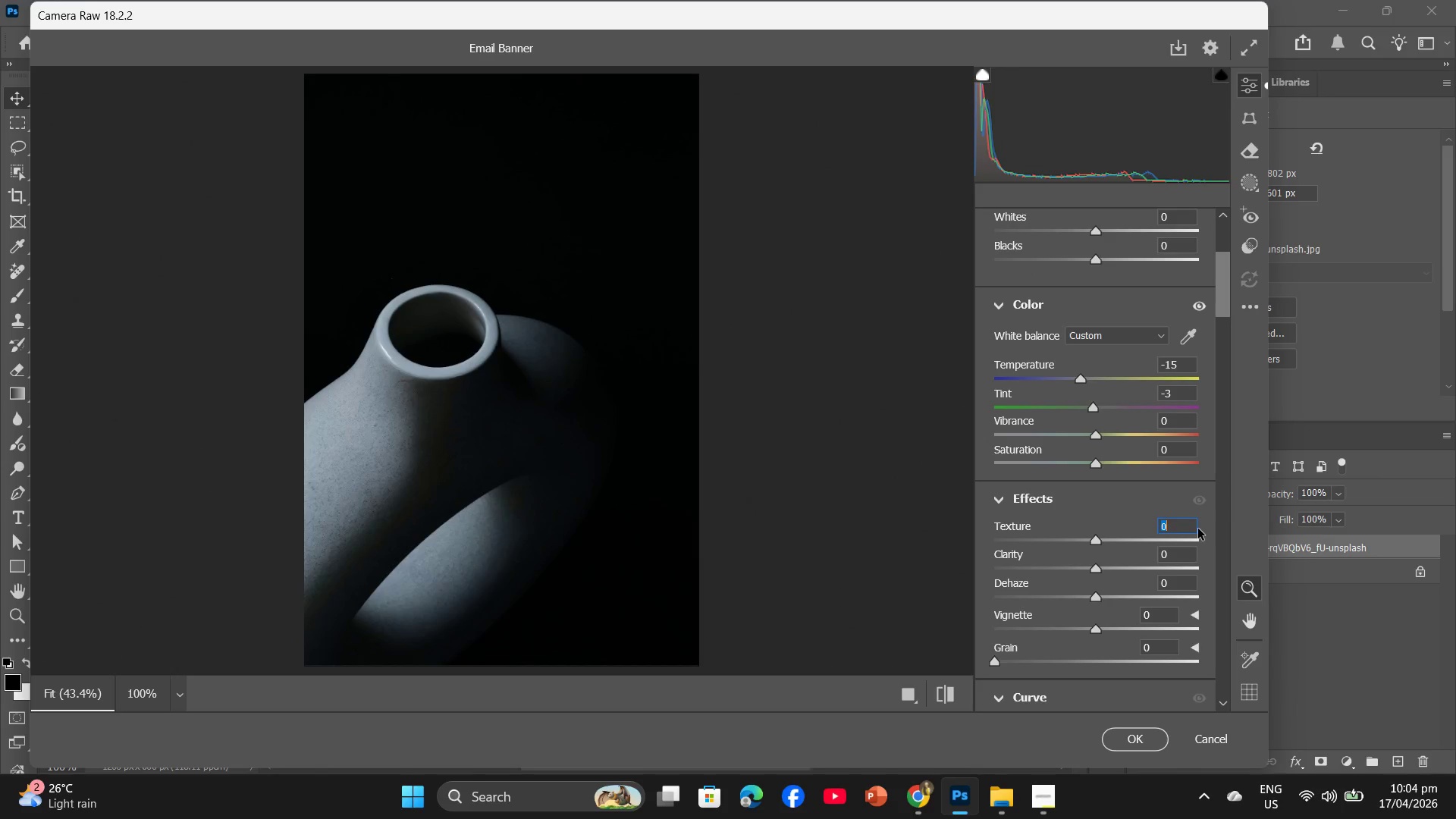 
key(Numpad1)
 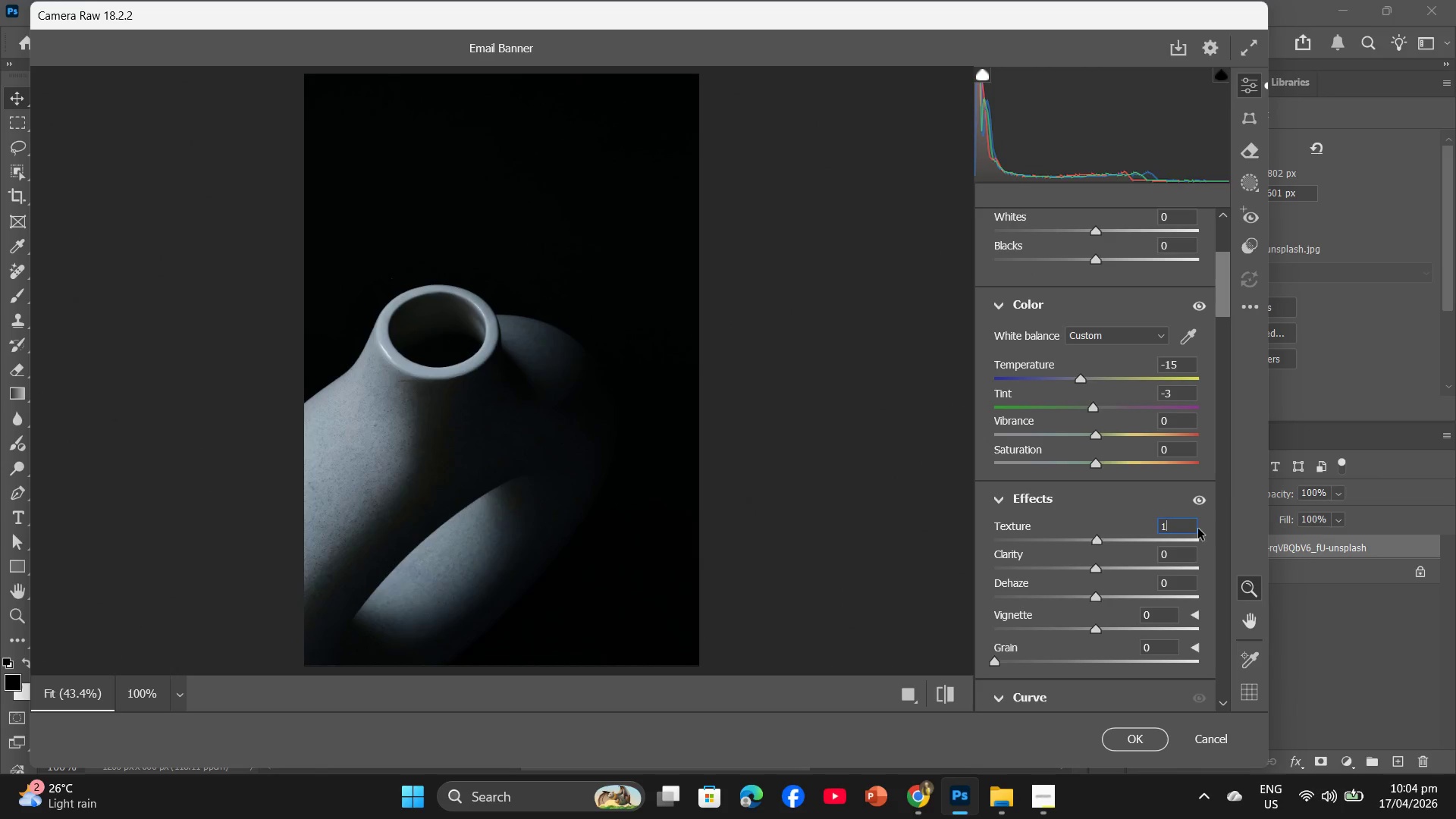 
key(Numpad0)
 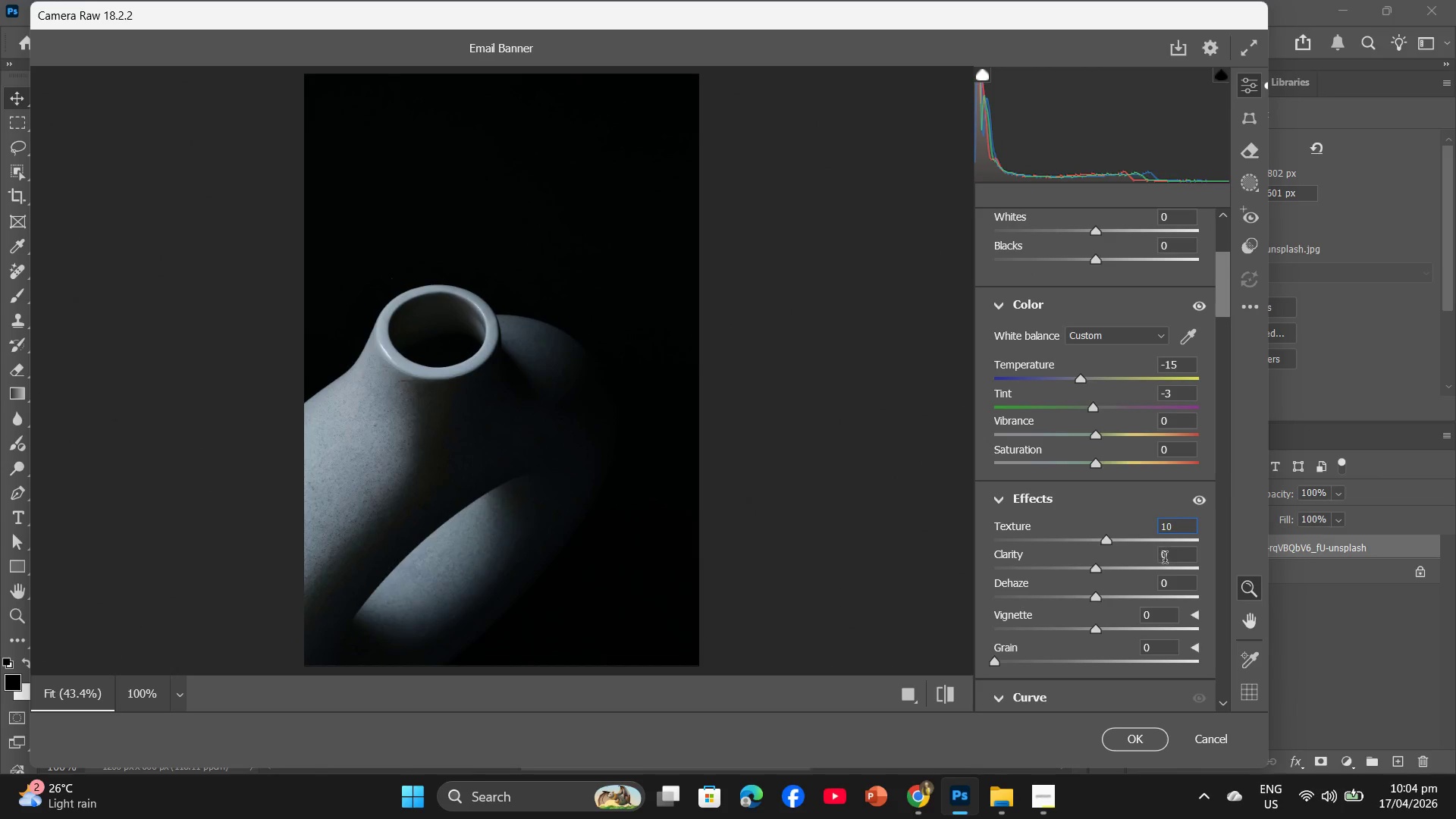 
left_click([1165, 560])
 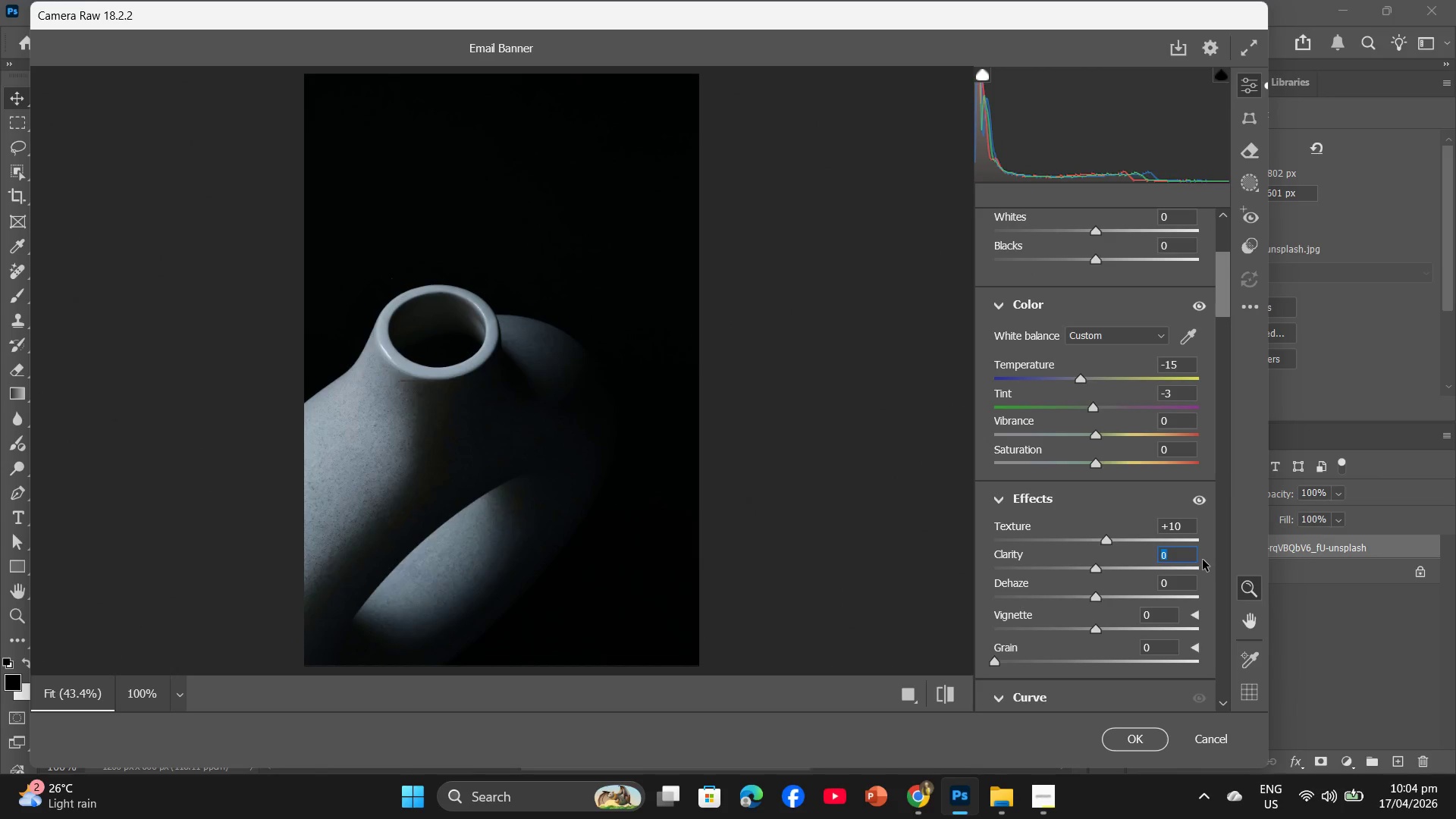 
key(Numpad1)
 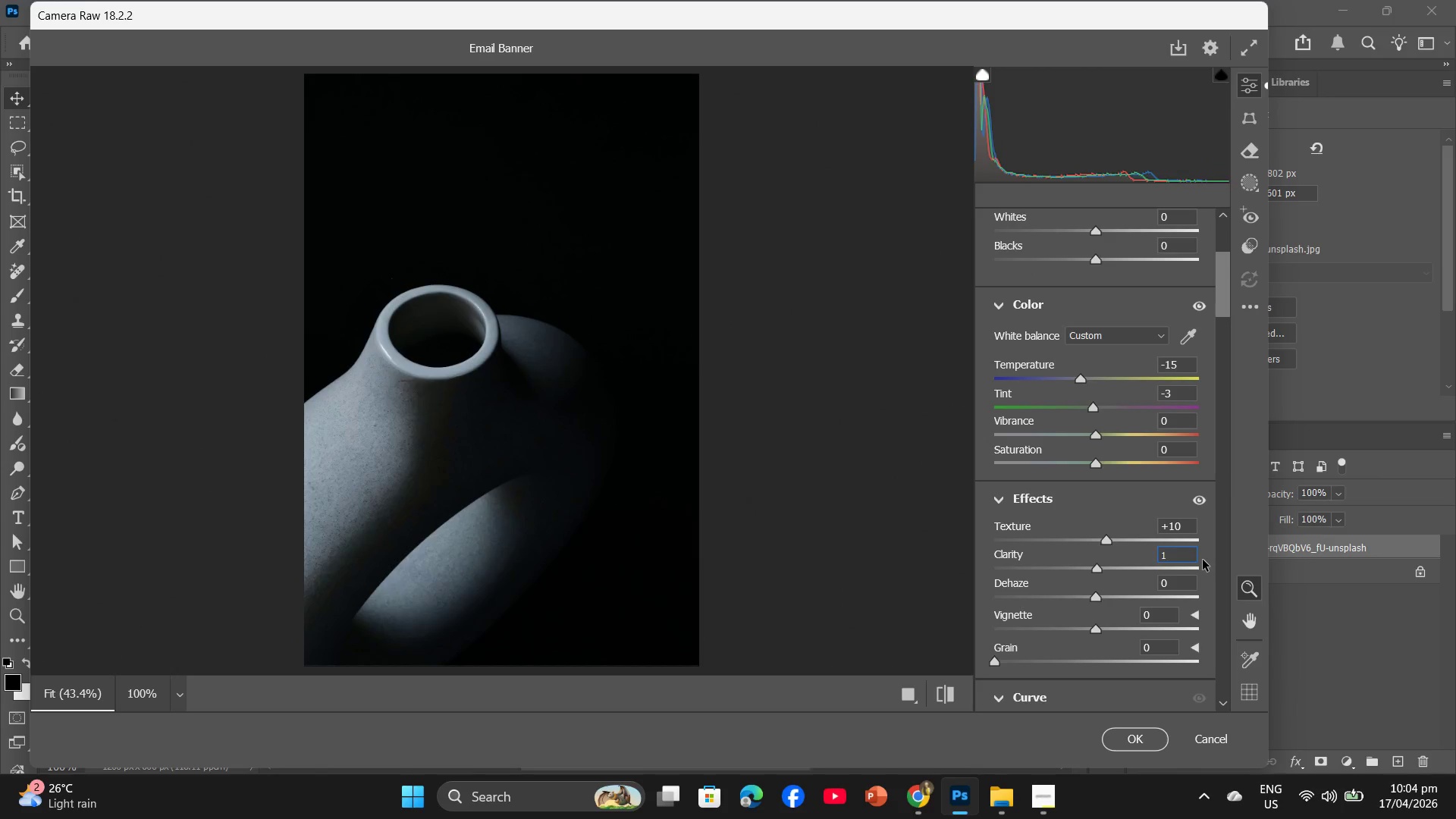 
key(Numpad0)
 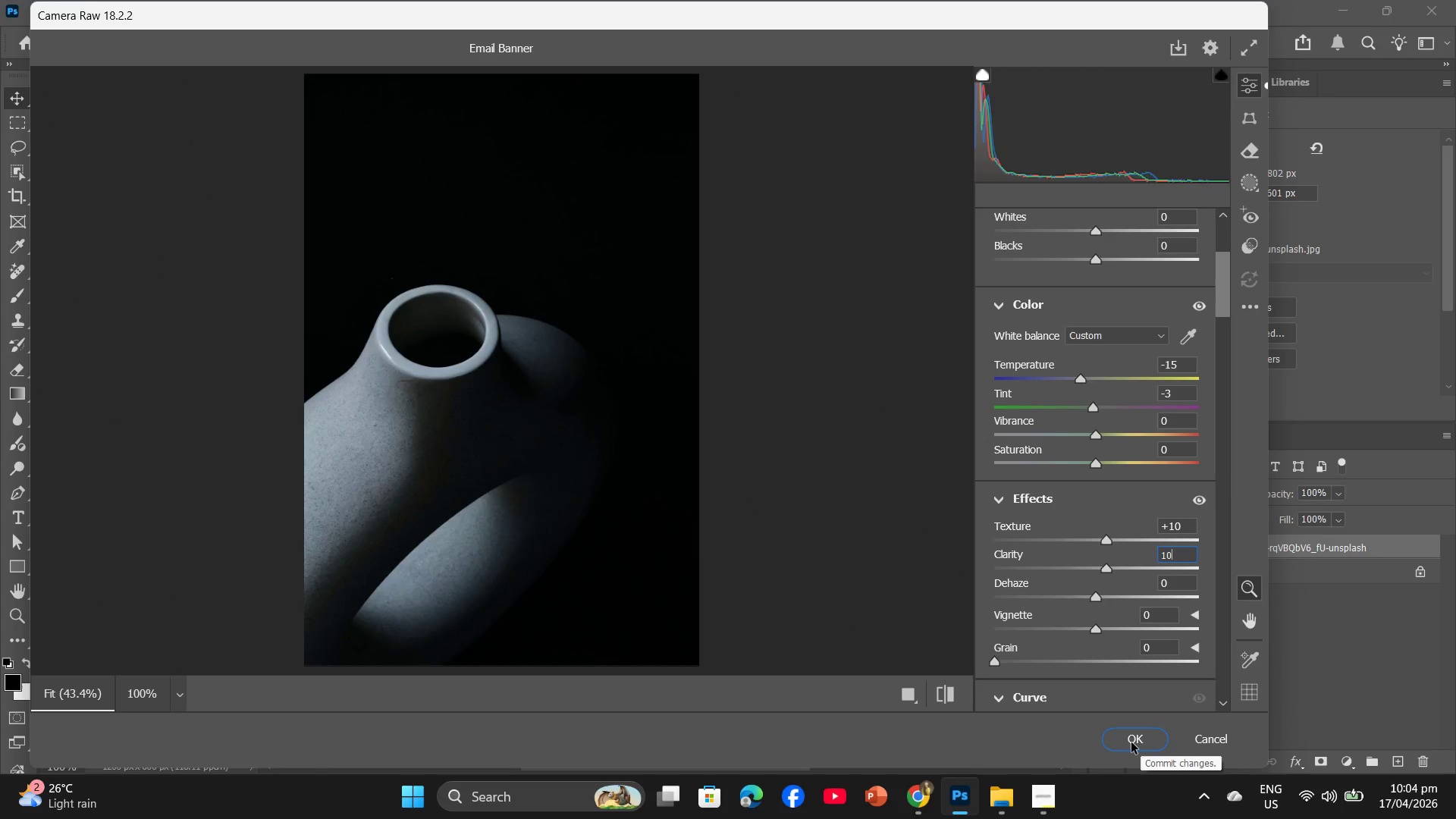 
left_click([1131, 742])
 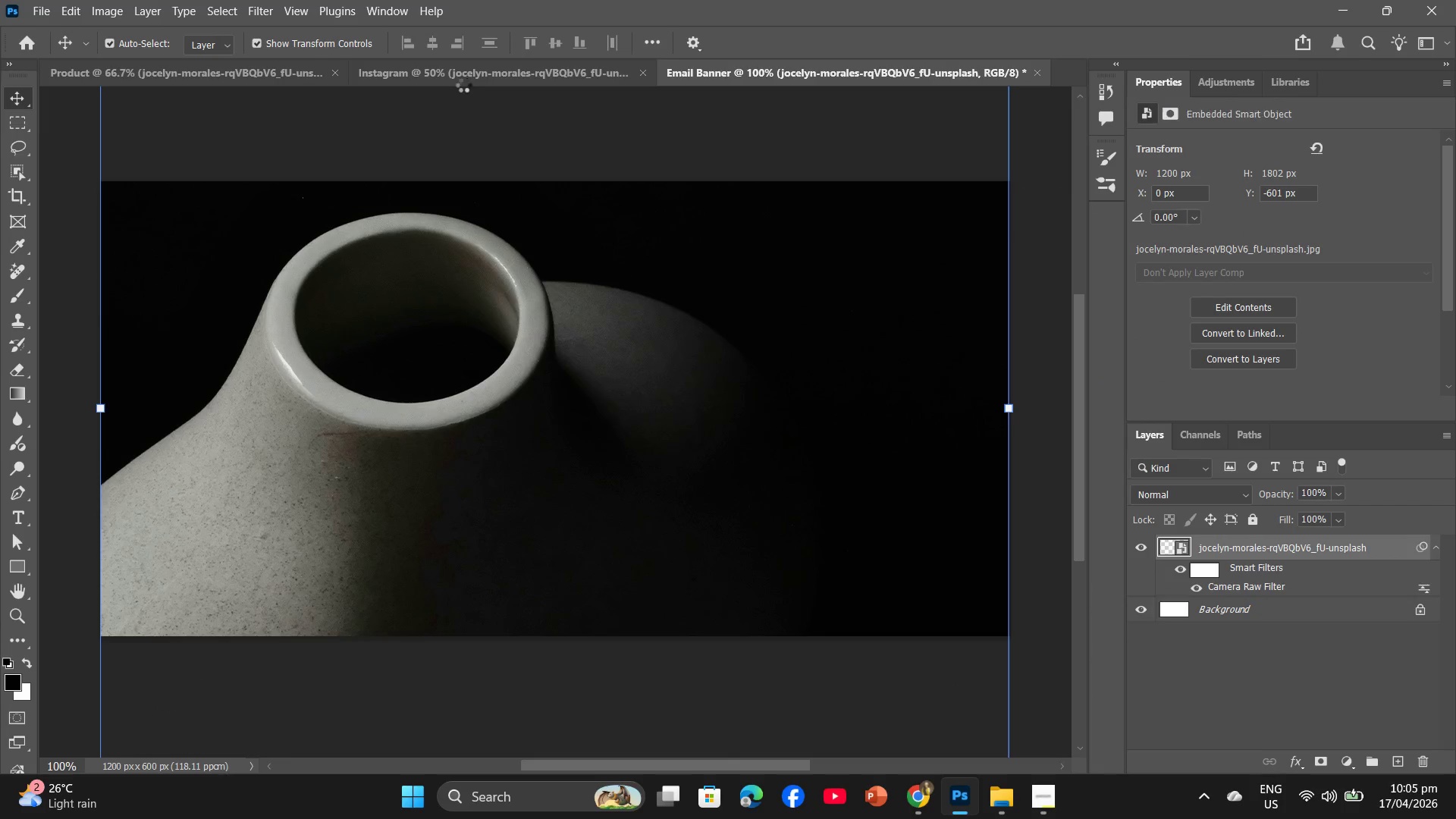 
left_click([470, 76])
 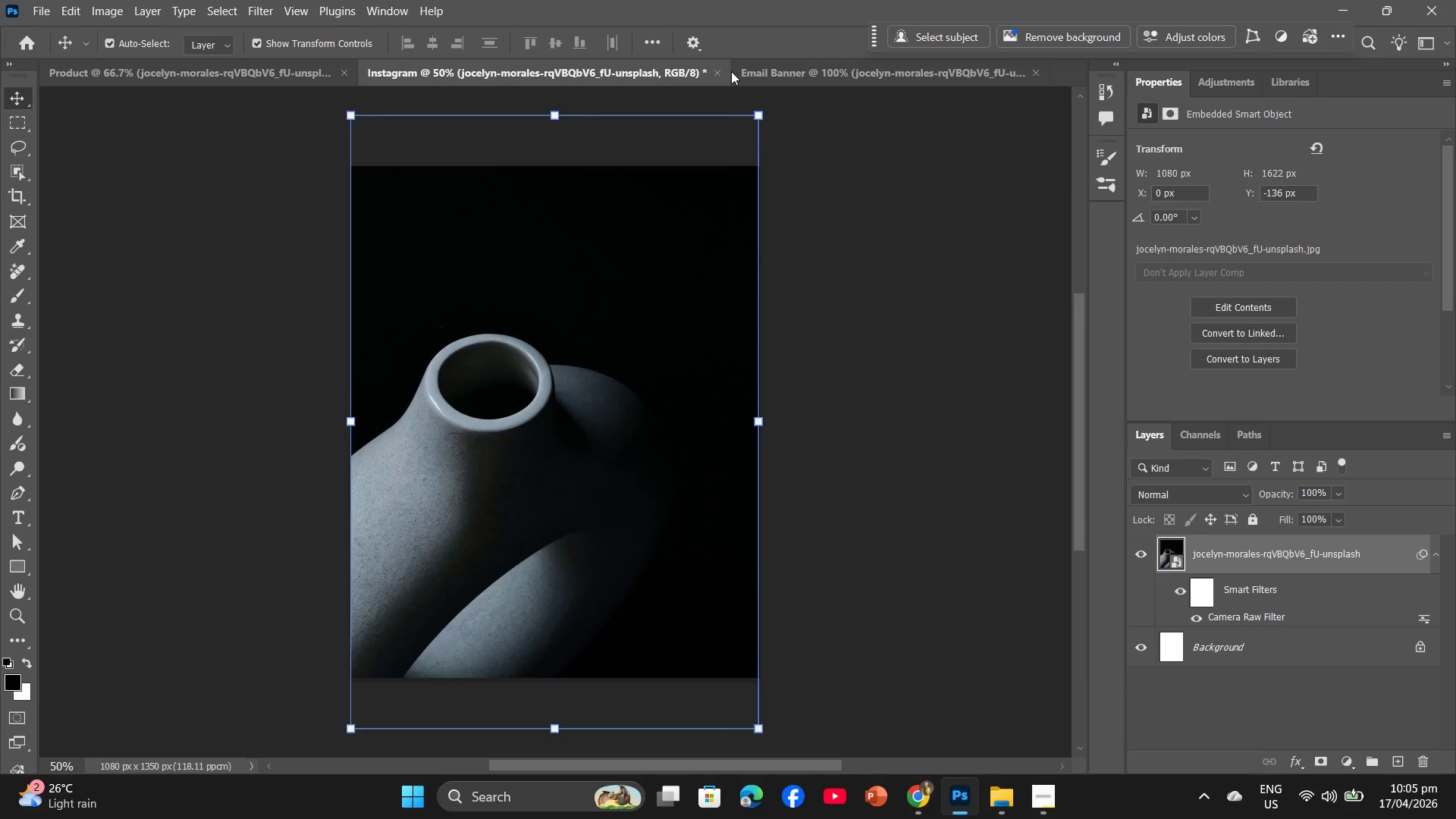 
left_click([772, 75])
 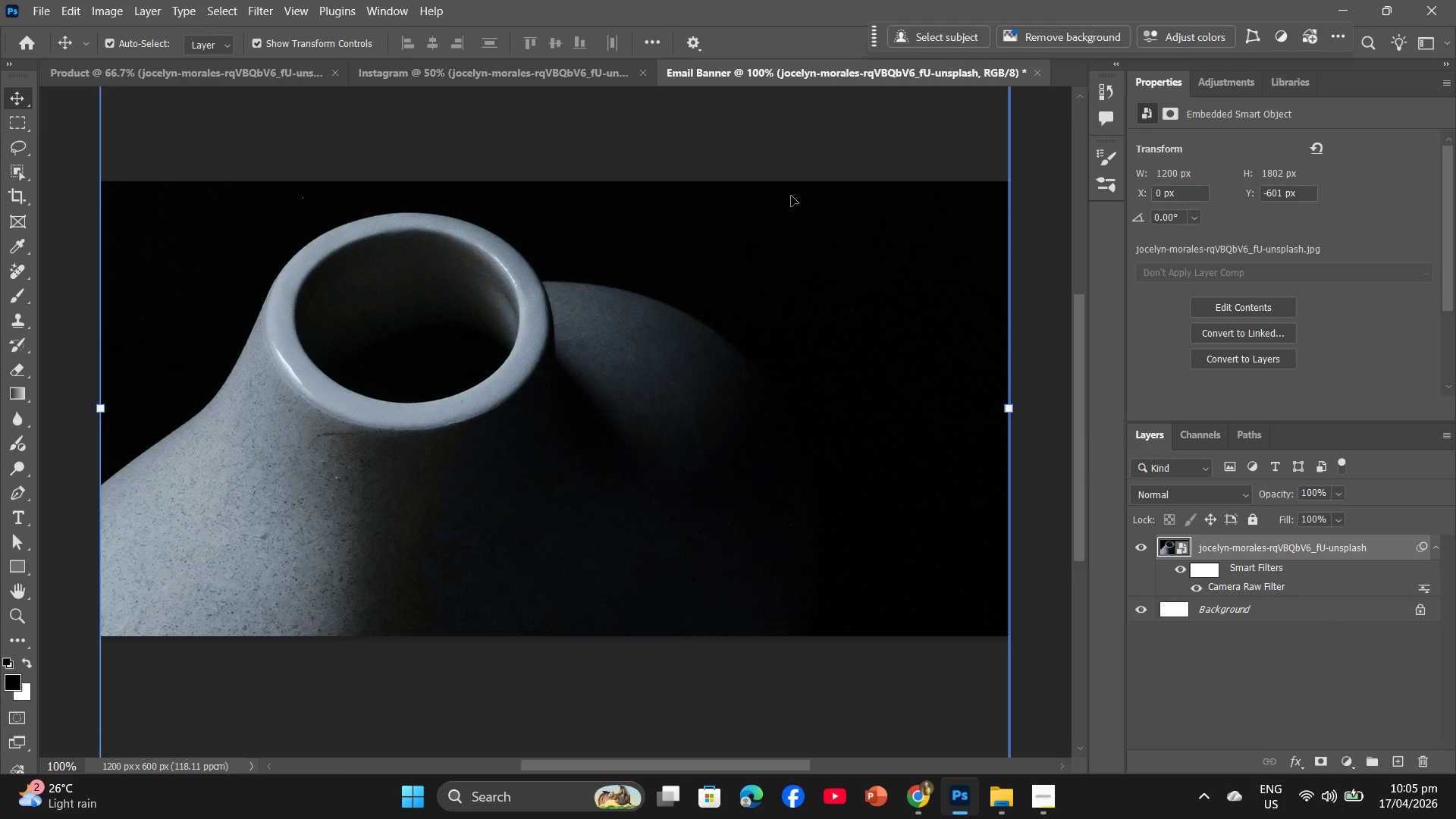 
wait(20.97)
 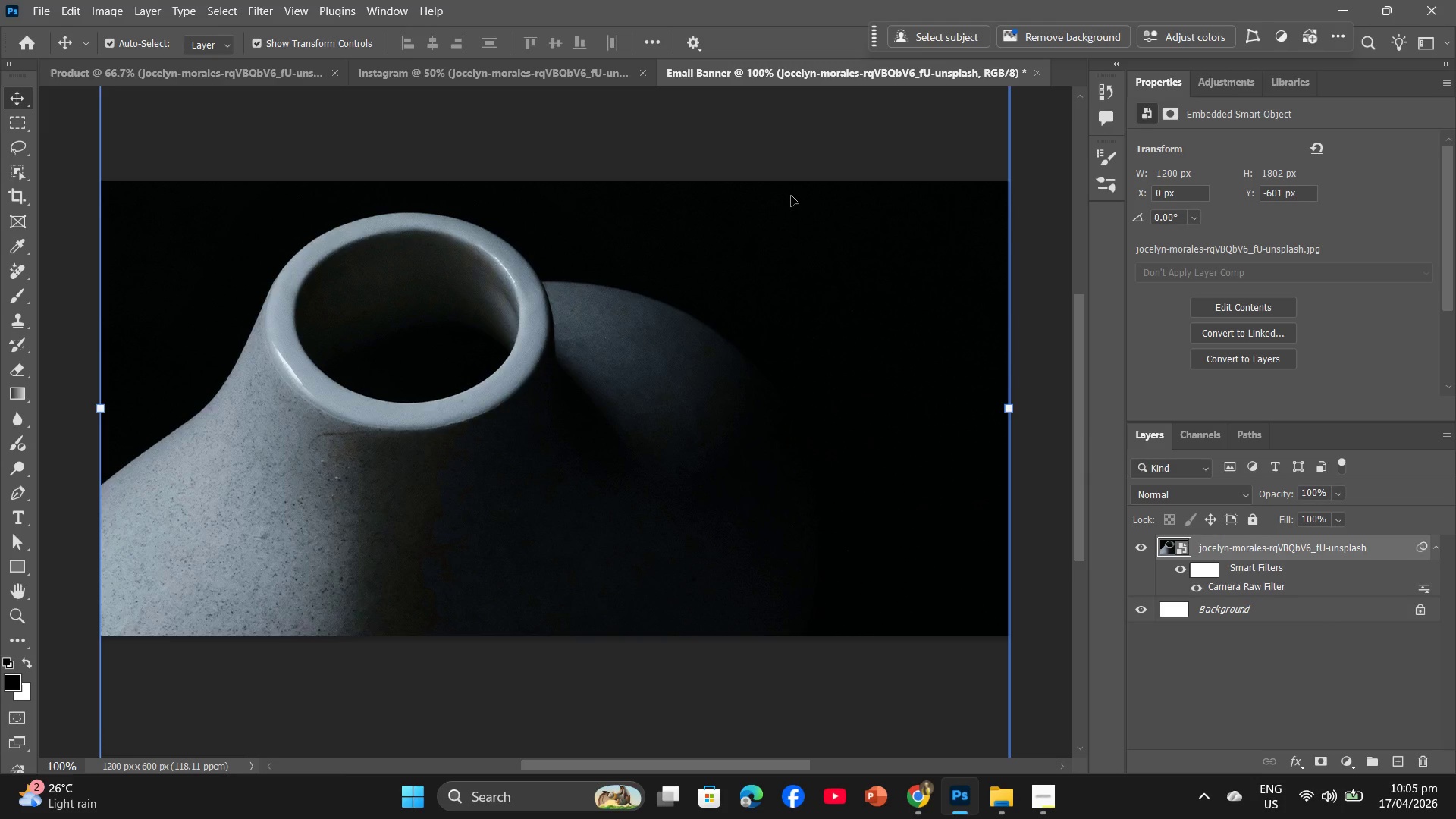 
left_click([1036, 799])